 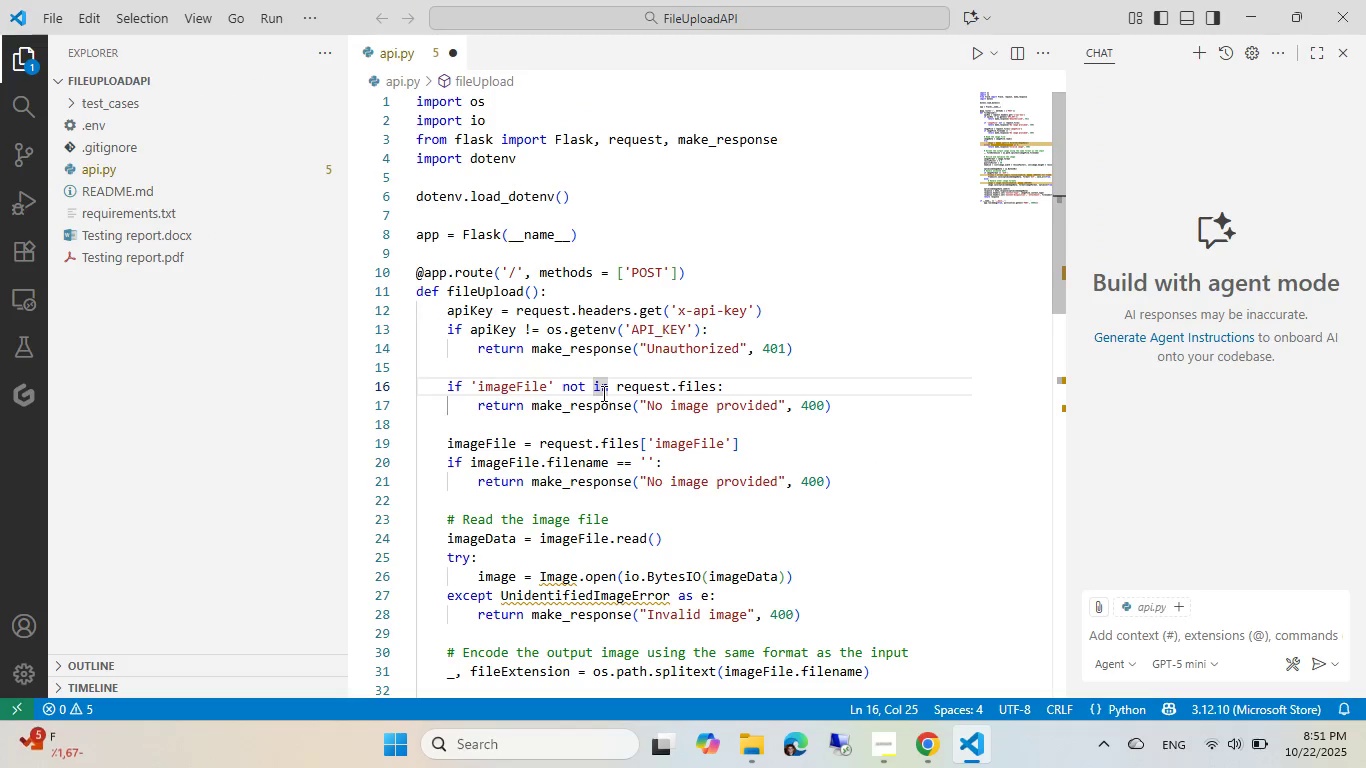 
scroll: coordinate [664, 365], scroll_direction: down, amount: 4.0
 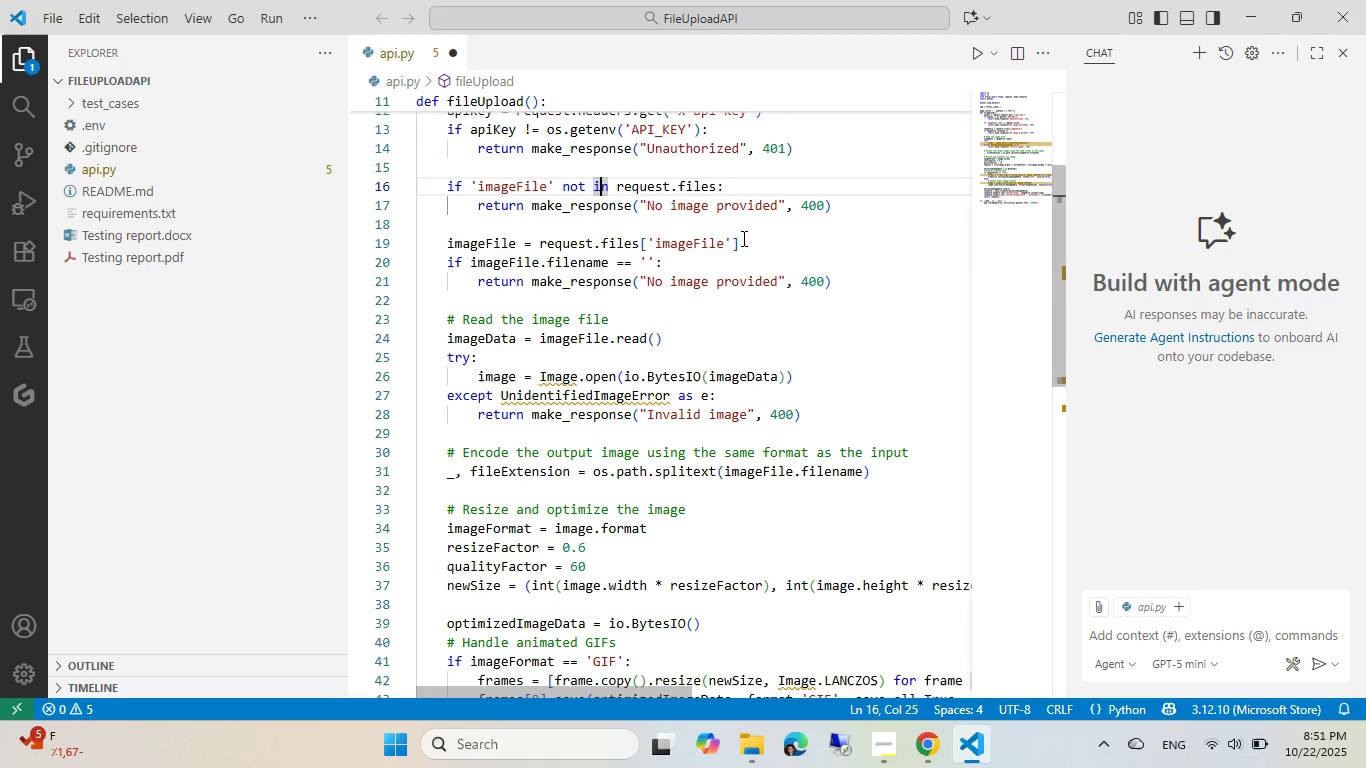 
scroll: coordinate [742, 237], scroll_direction: up, amount: 2.0
 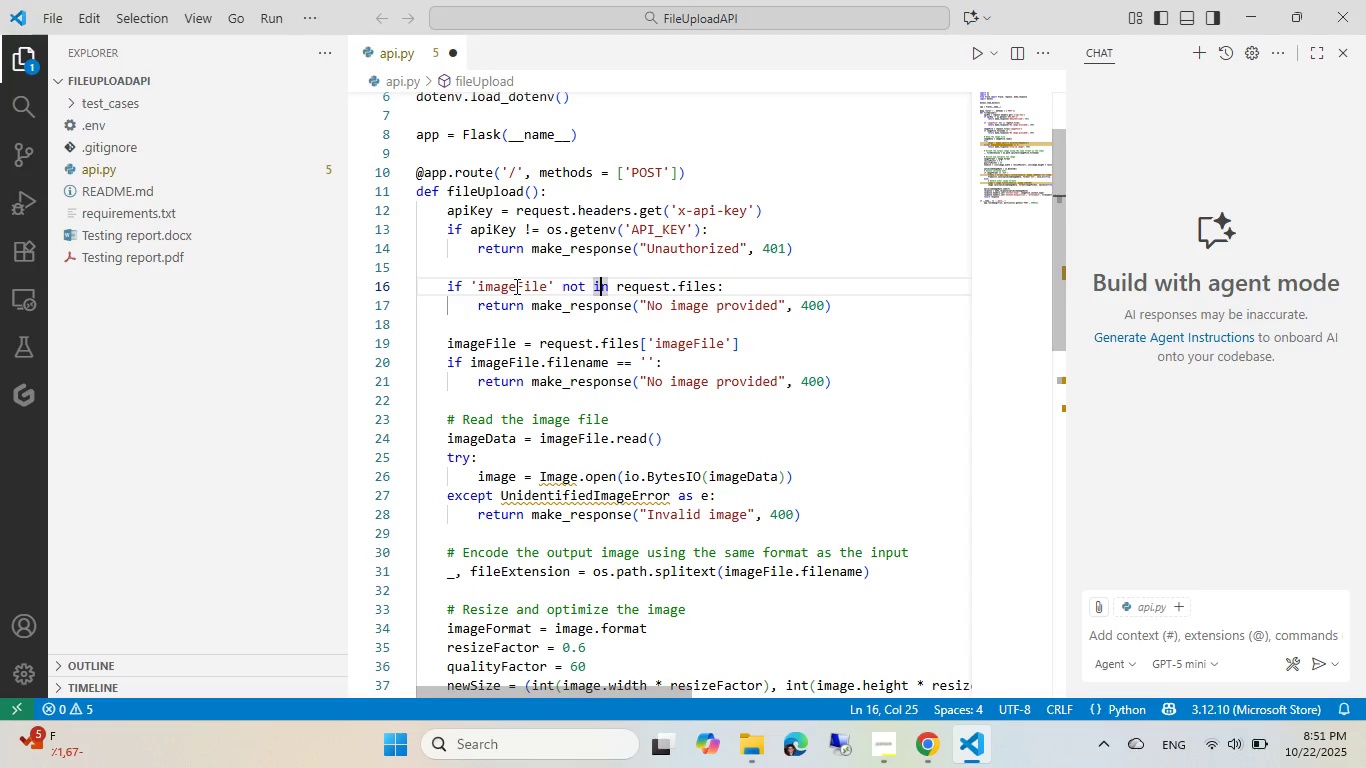 
double_click([515, 286])
 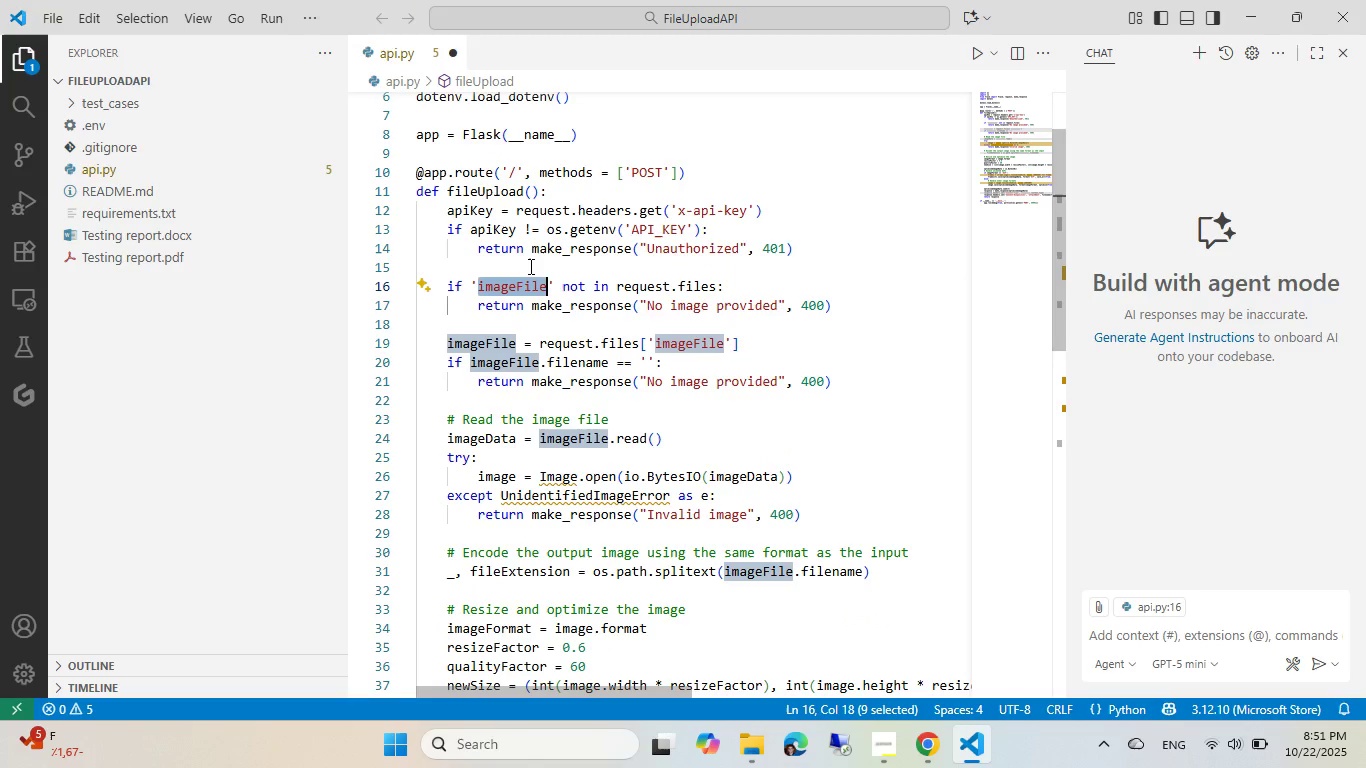 
key(Control+D)
 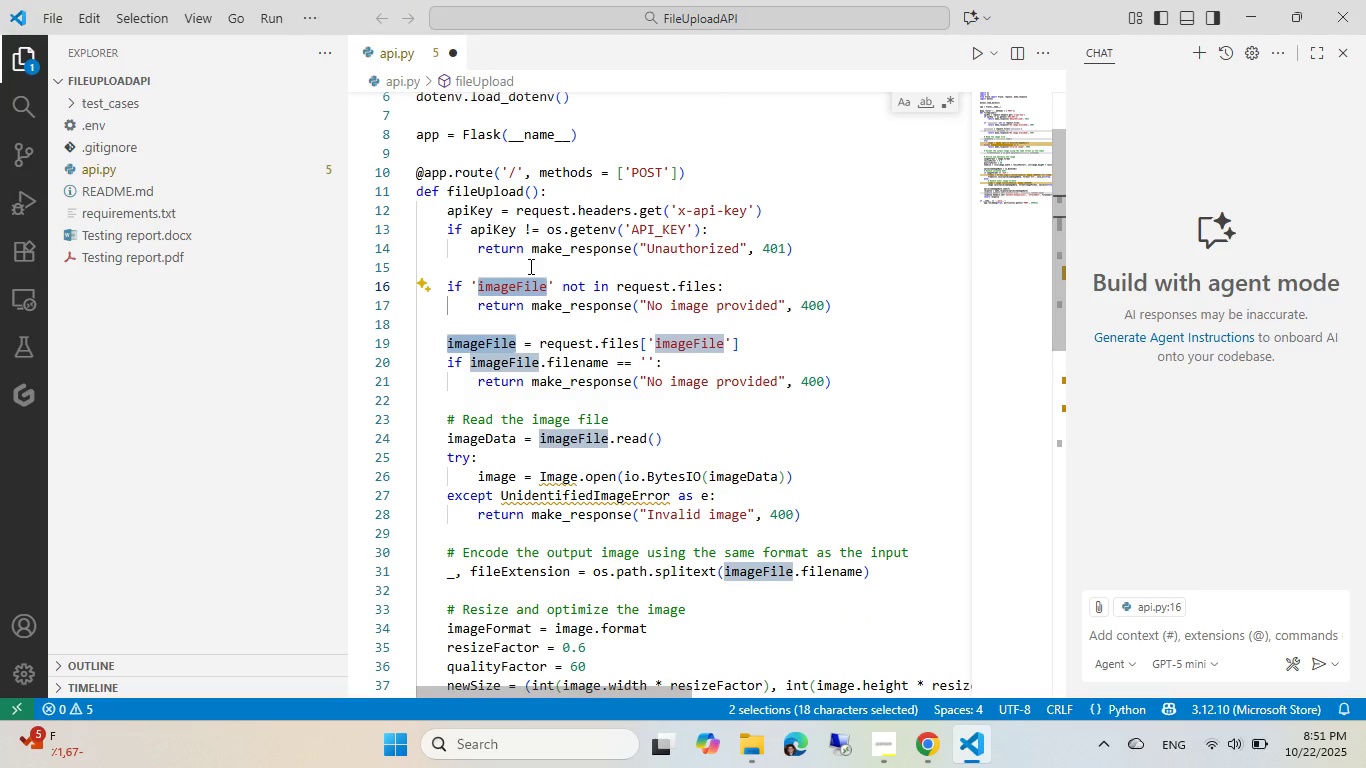 
key(Control+D)
 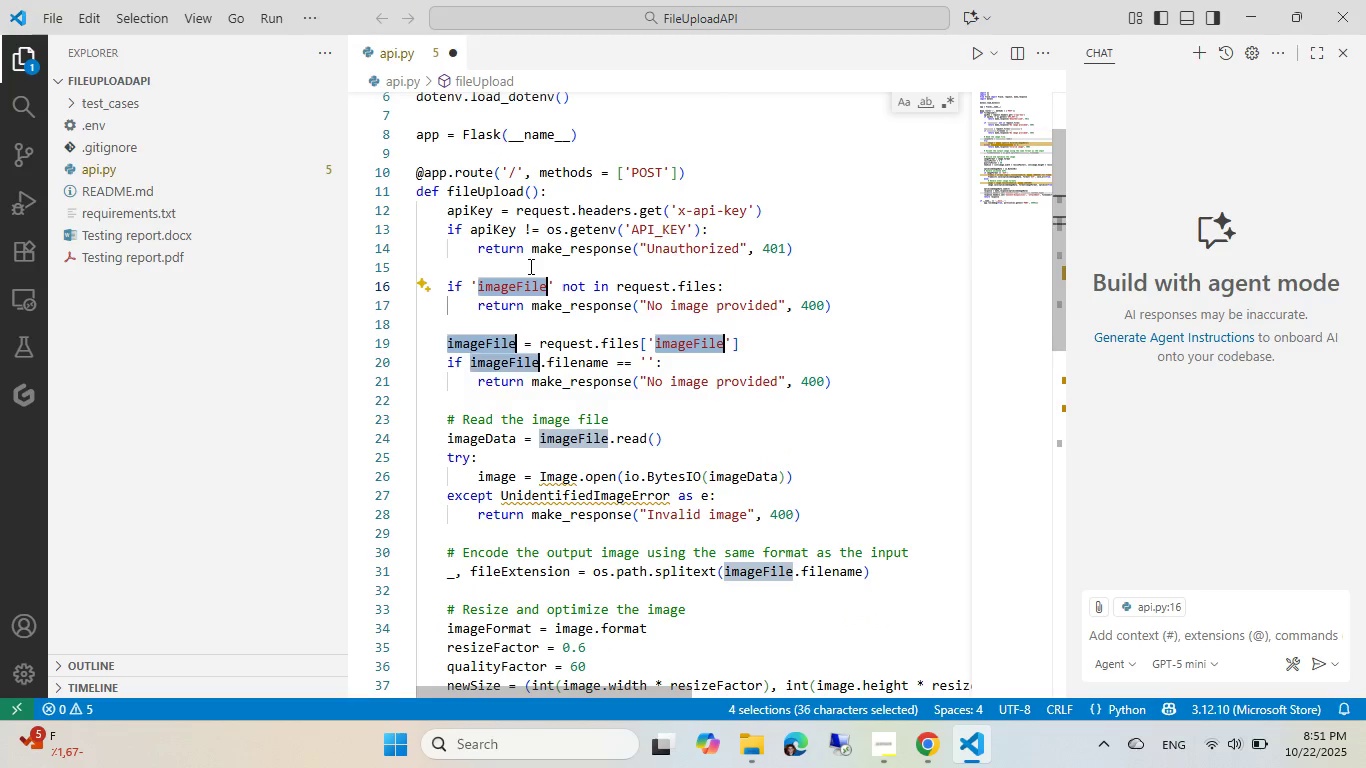 
key(Control+D)
 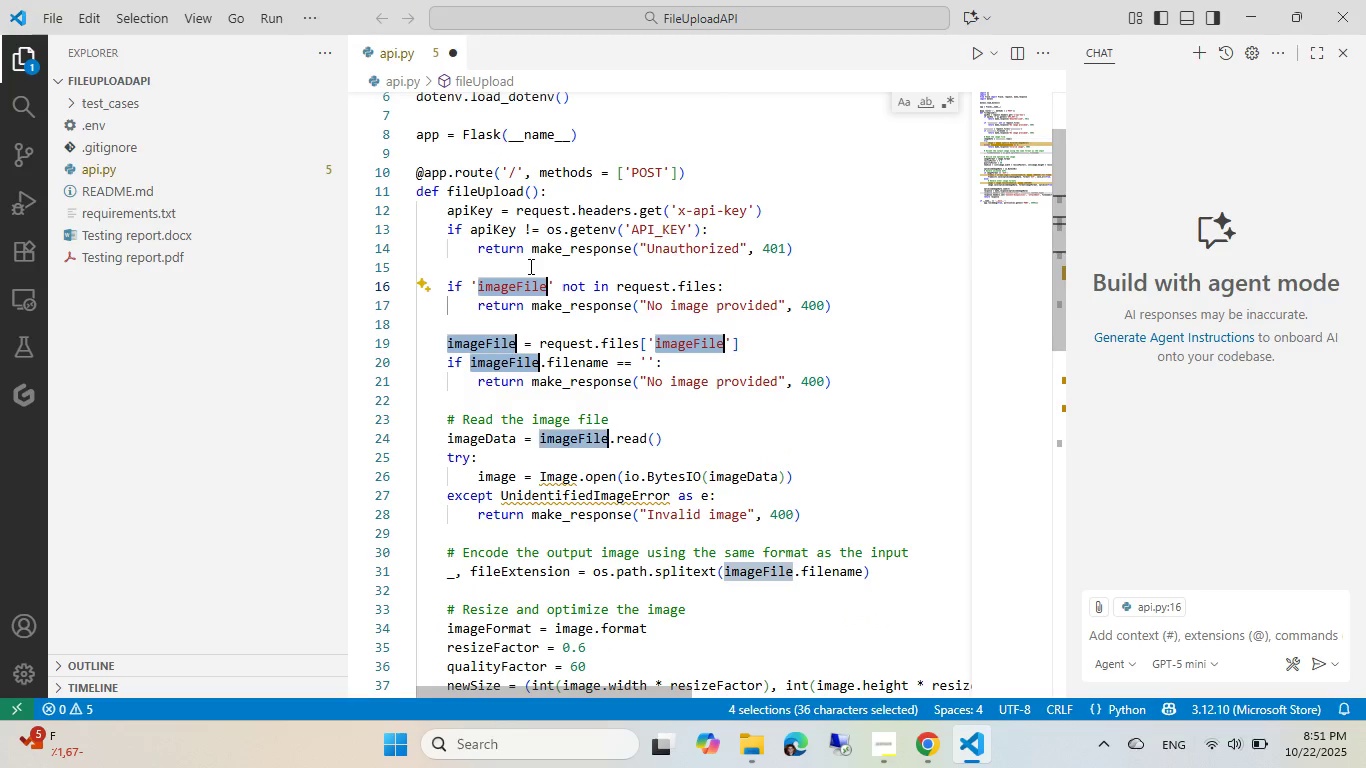 
key(Control+D)
 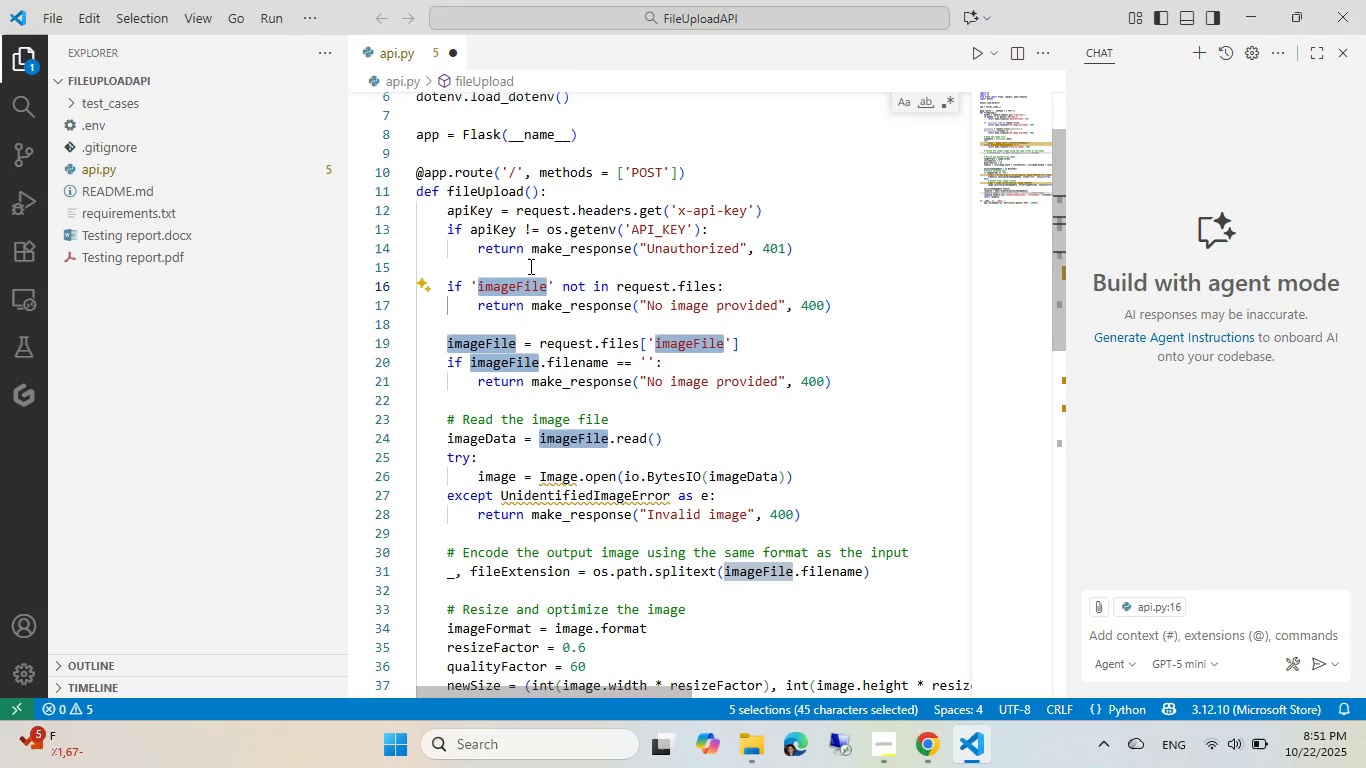 
type(fil)
 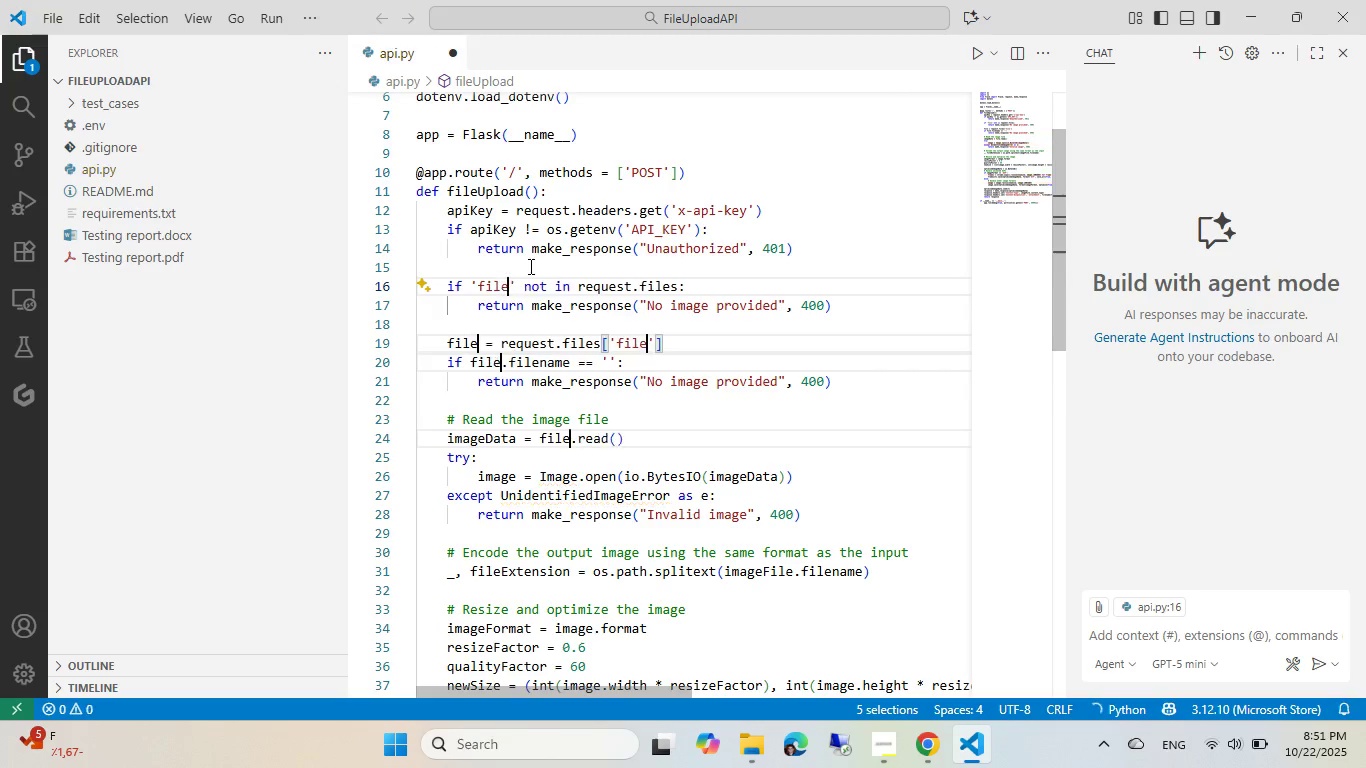 
hold_key(key=E, duration=14.83)
 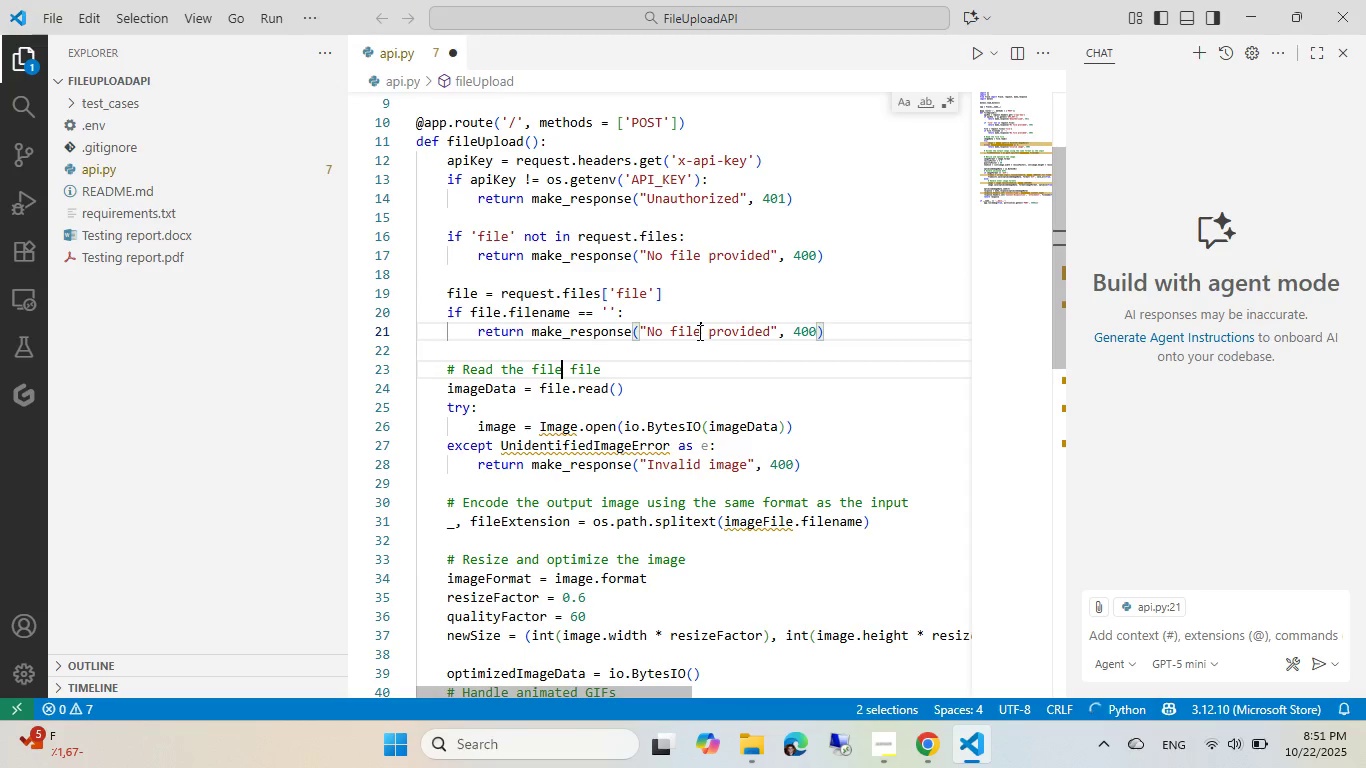 
key(Tab)
 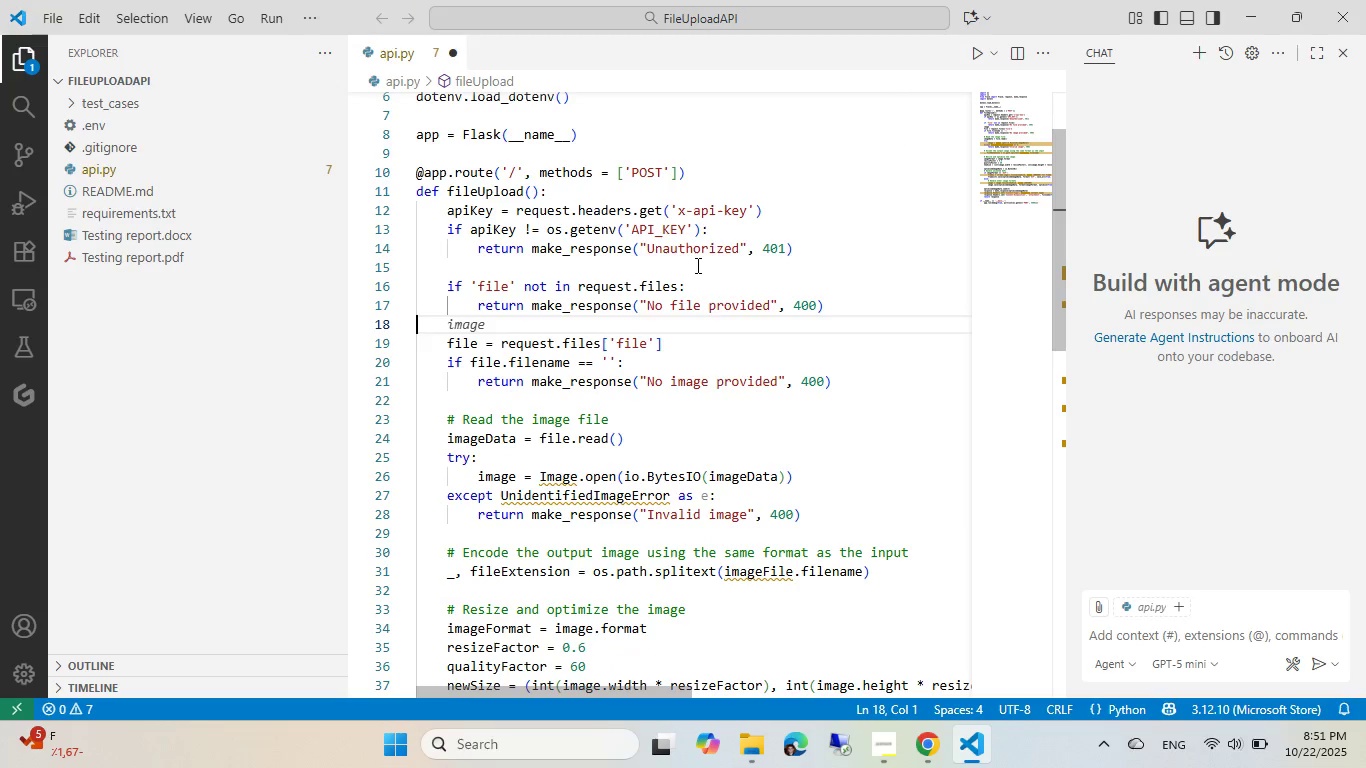 
scroll: coordinate [696, 266], scroll_direction: down, amount: 1.0
 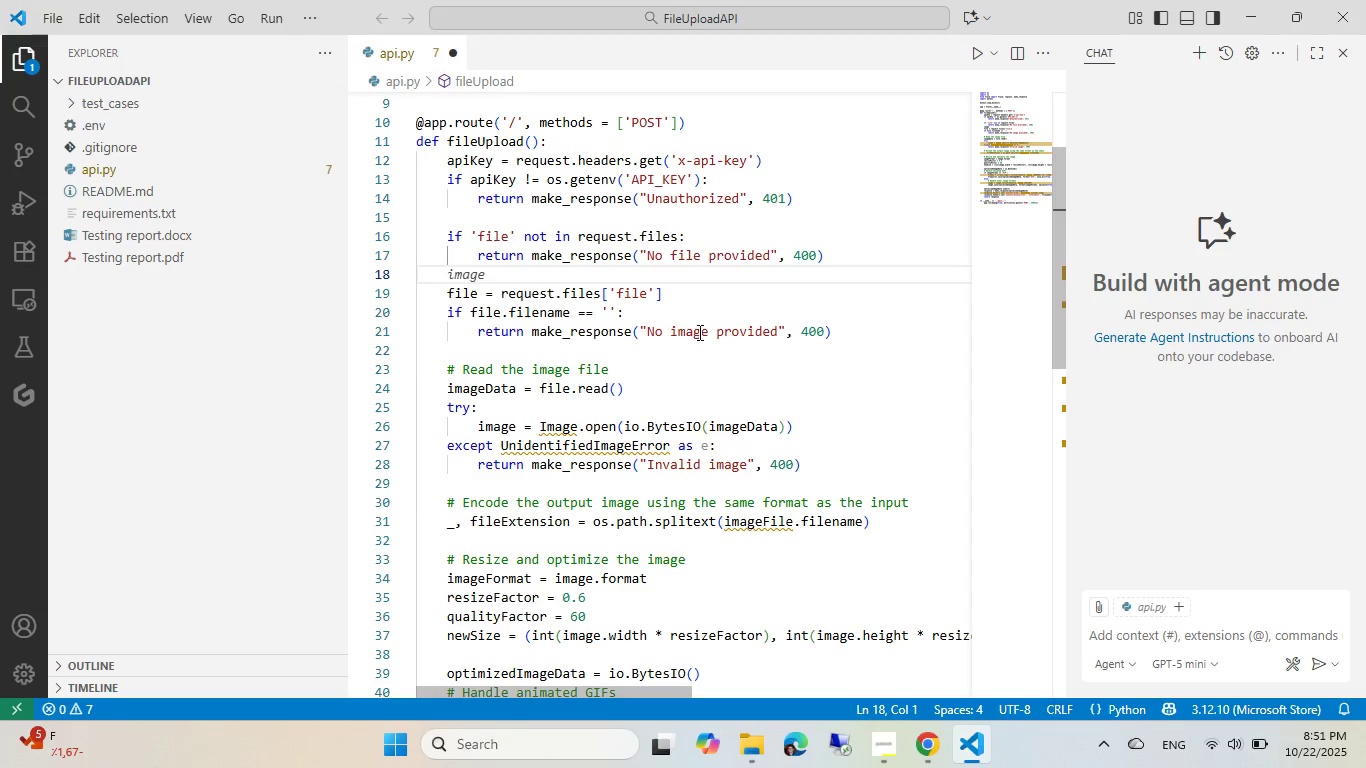 
double_click([698, 332])
 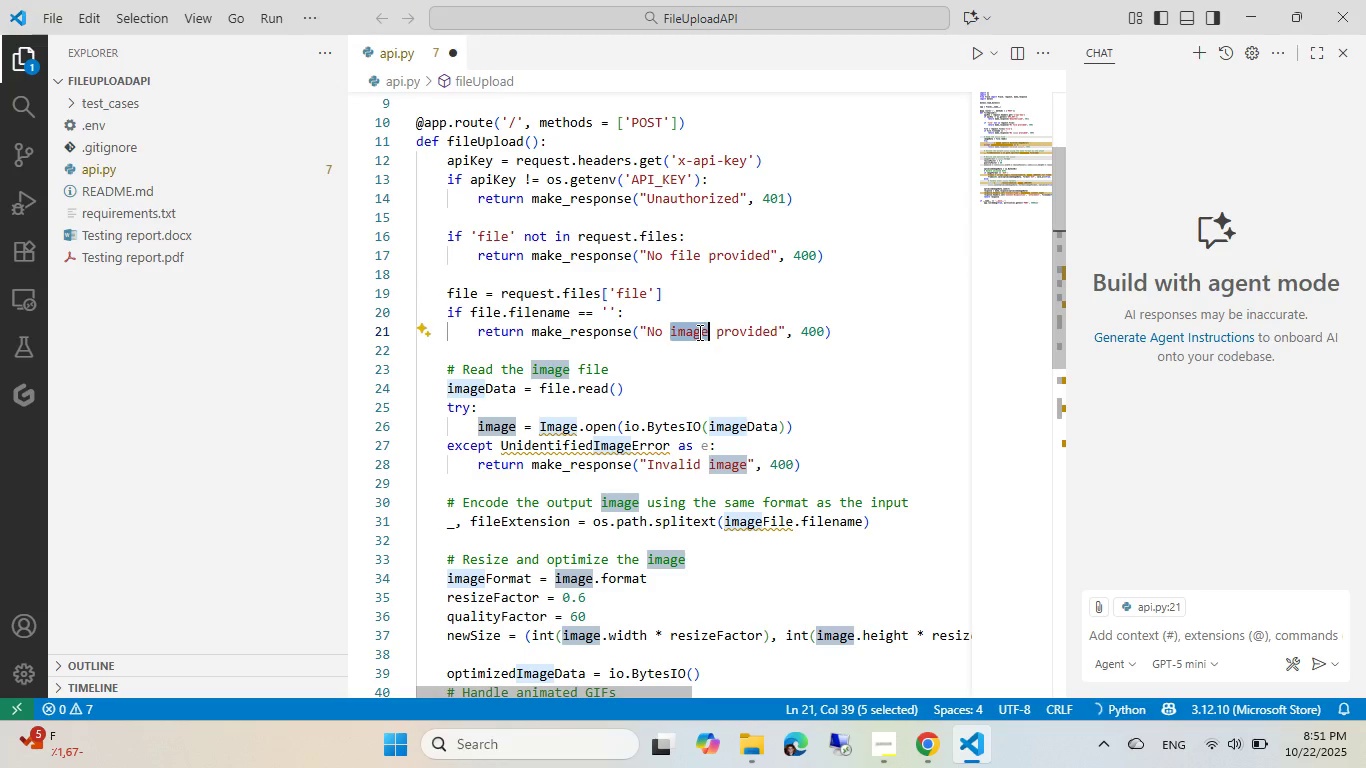 
key(Control+D)
 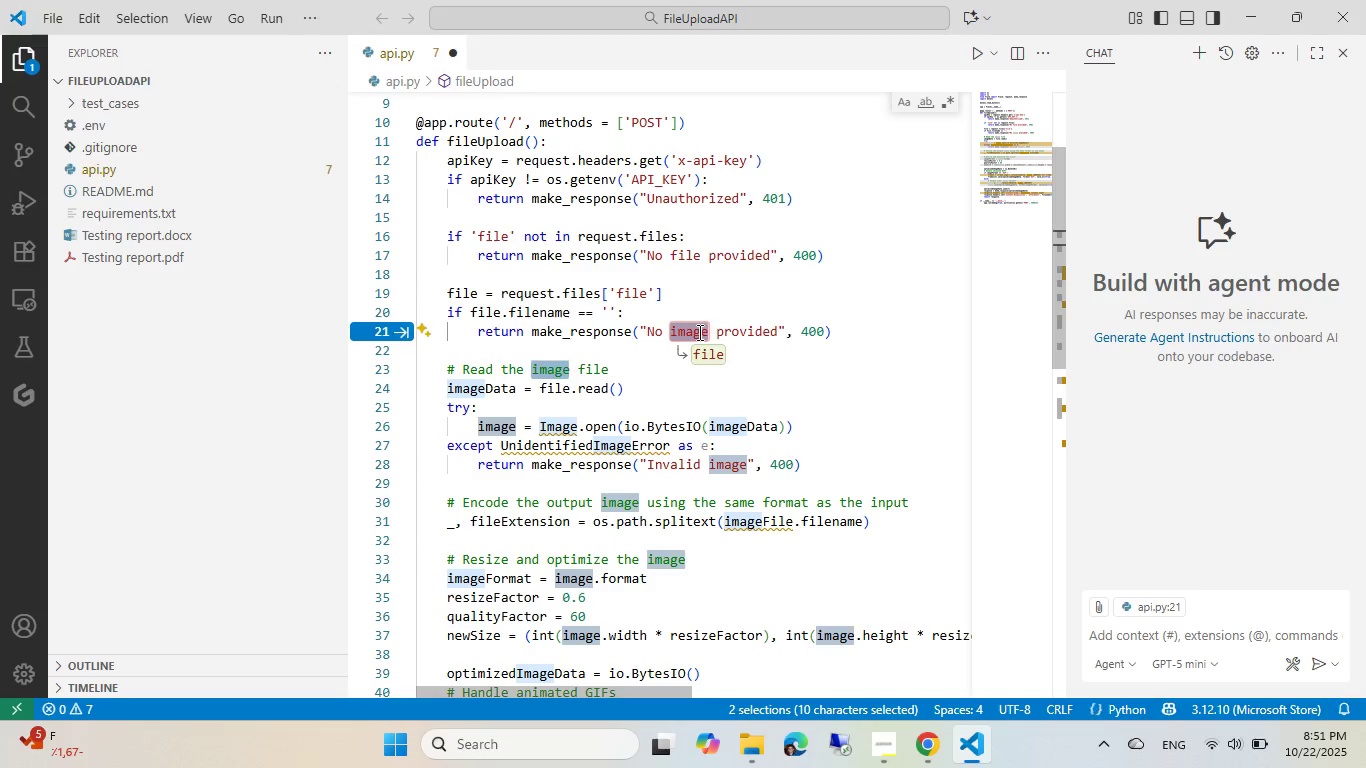 
key(Control+F)
 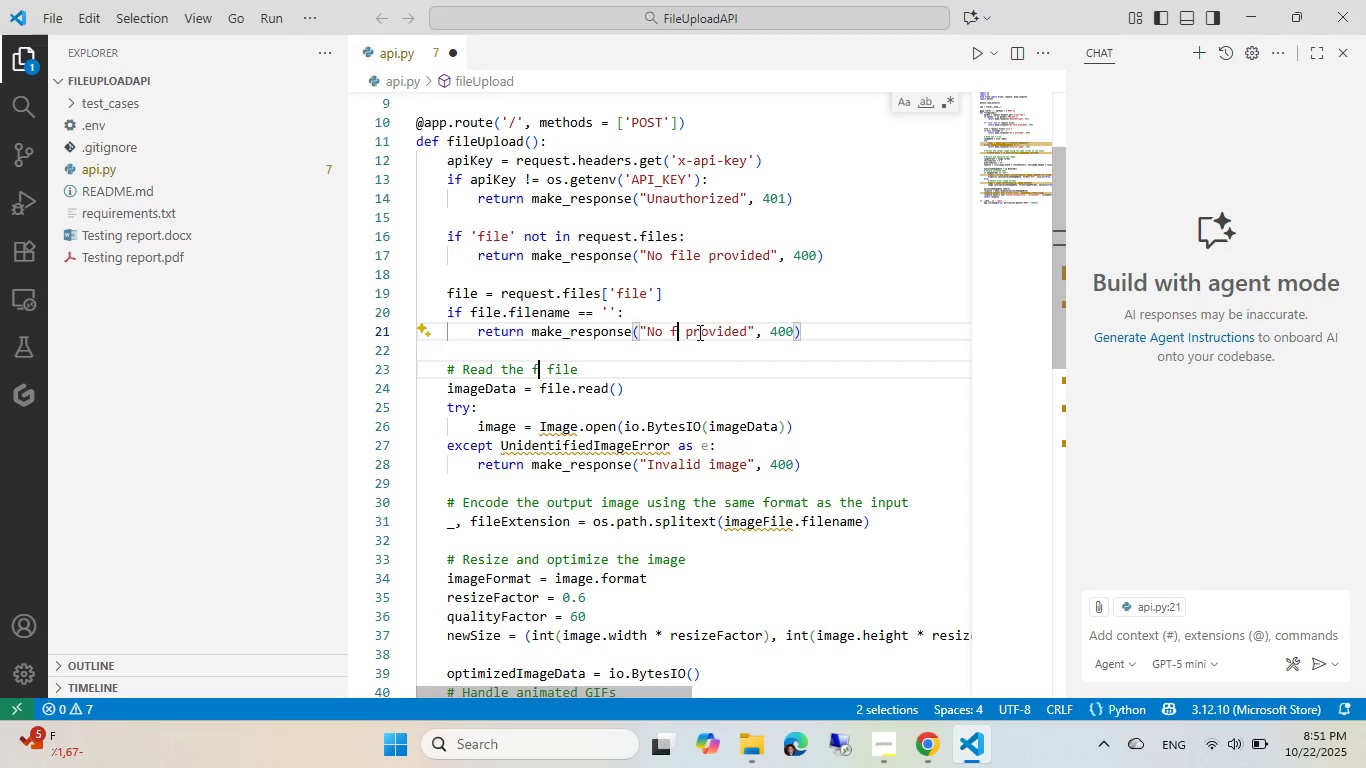 
type(il)
 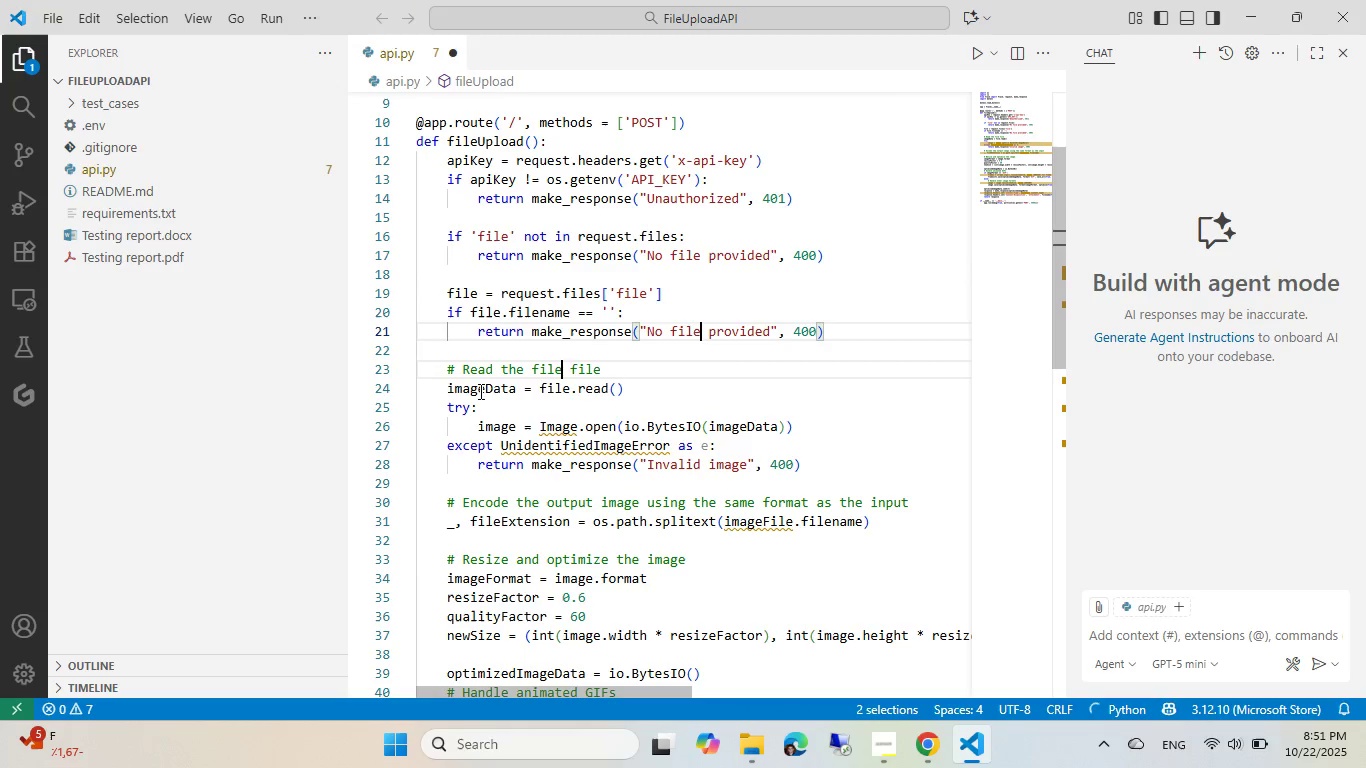 
double_click([479, 391])
 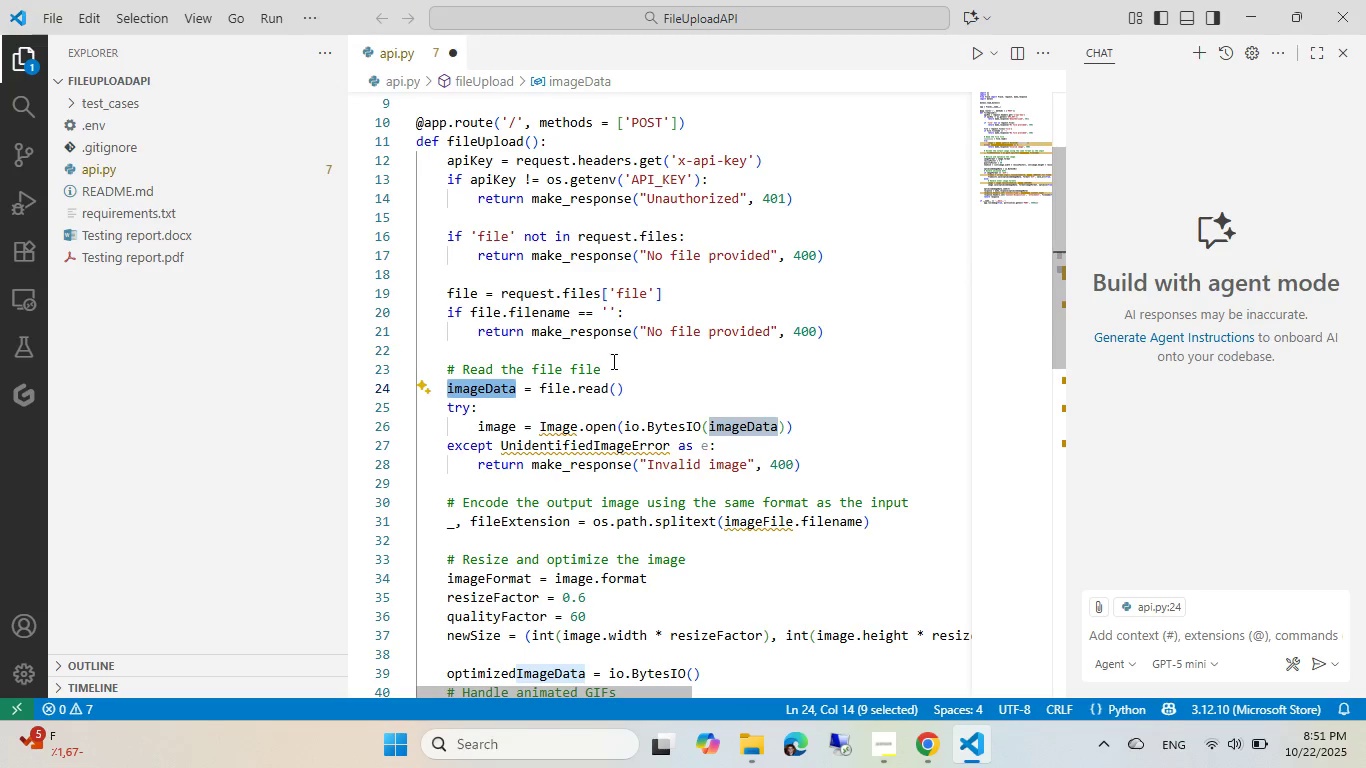 
scroll: coordinate [612, 361], scroll_direction: down, amount: 1.0
 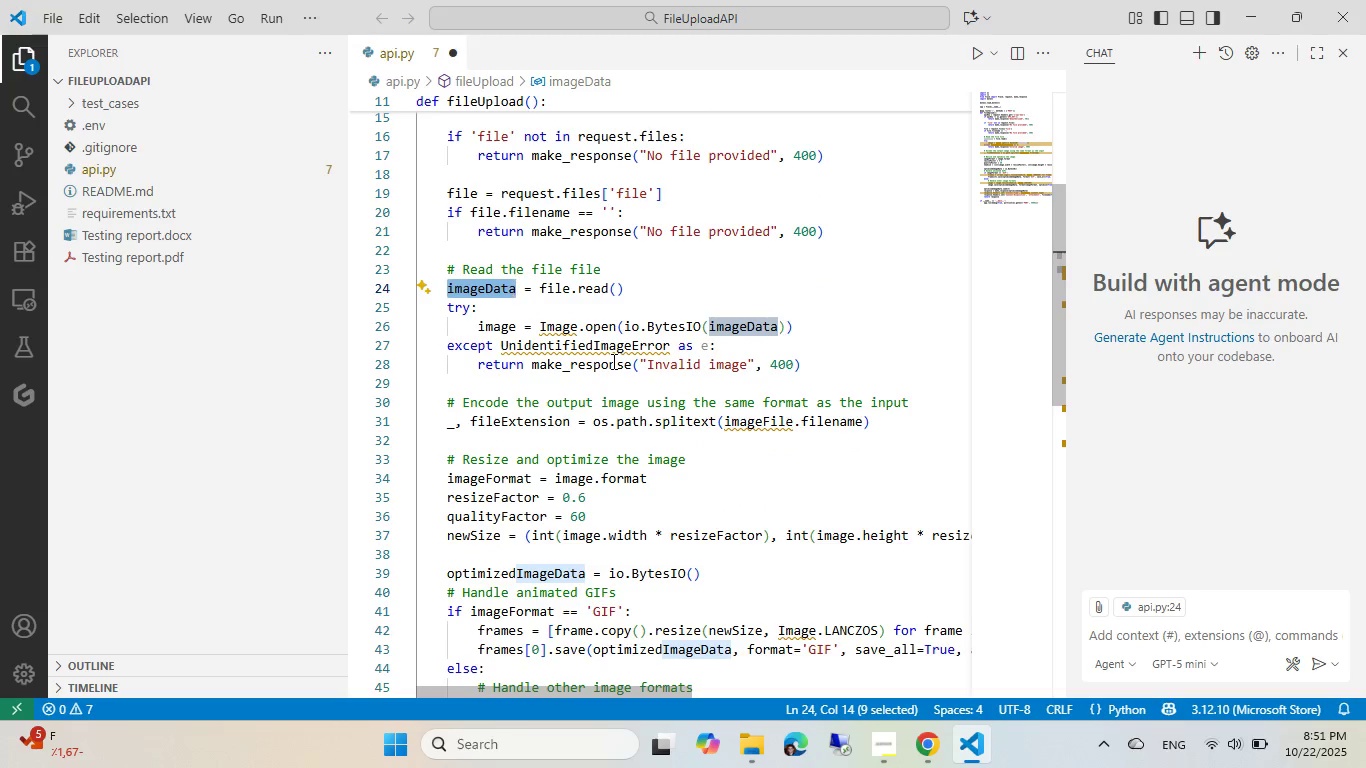 
left_click([612, 361])
 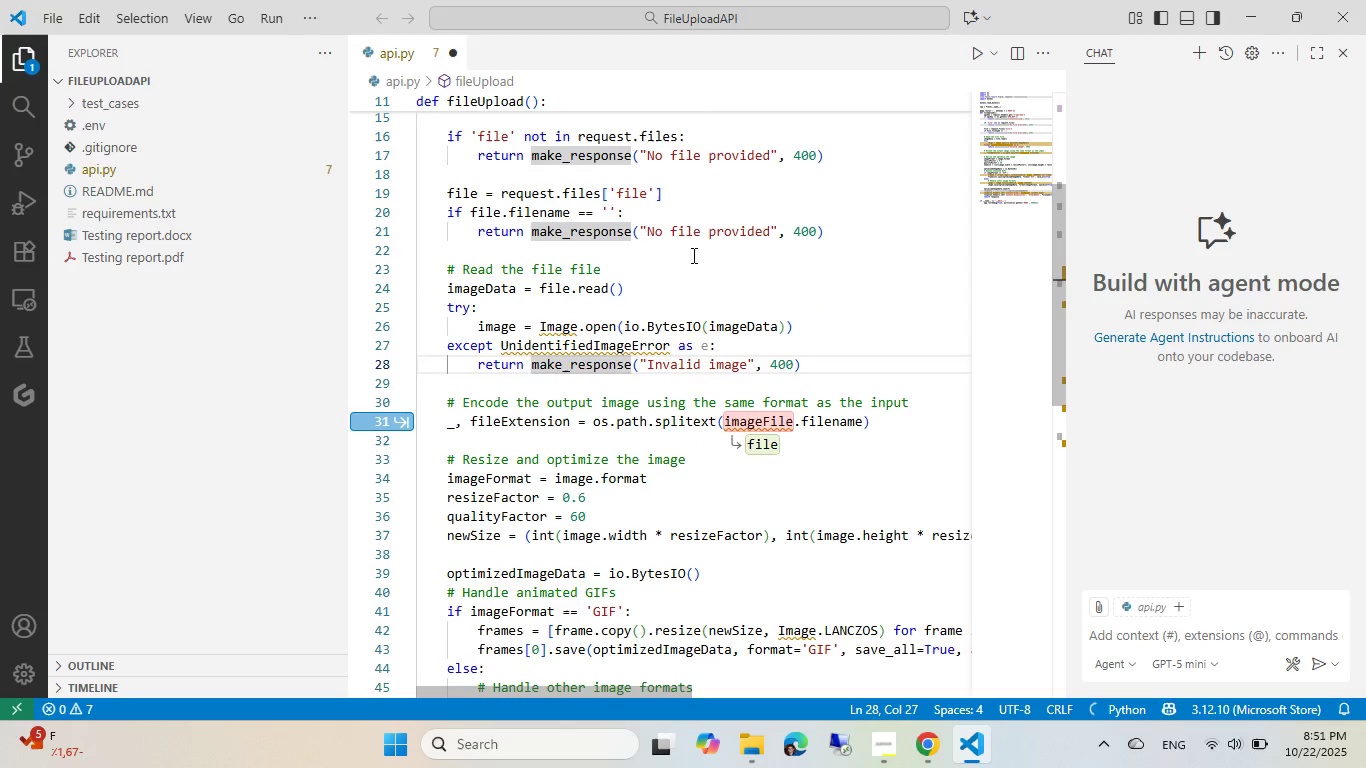 
scroll: coordinate [686, 266], scroll_direction: down, amount: 2.0
 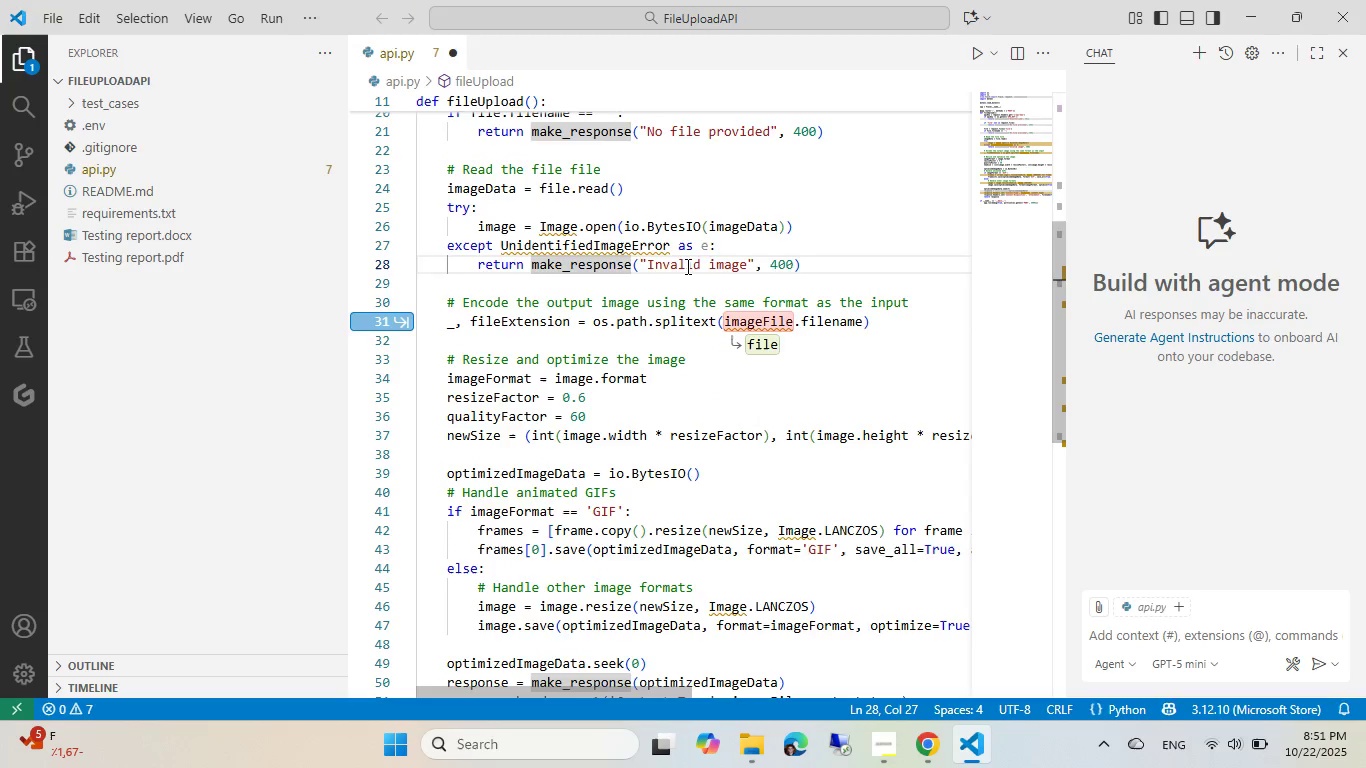 
scroll: coordinate [686, 266], scroll_direction: up, amount: 2.0
 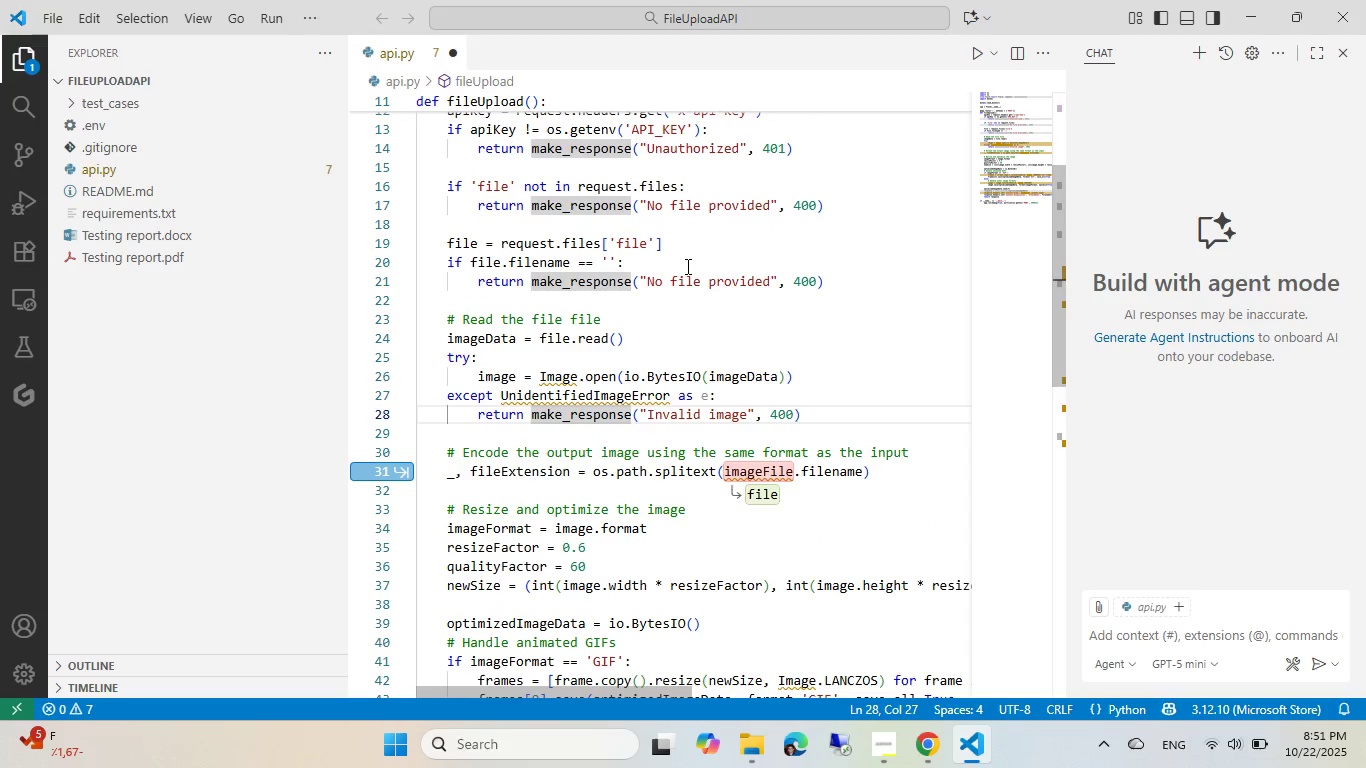 
scroll: coordinate [686, 266], scroll_direction: down, amount: 1.0
 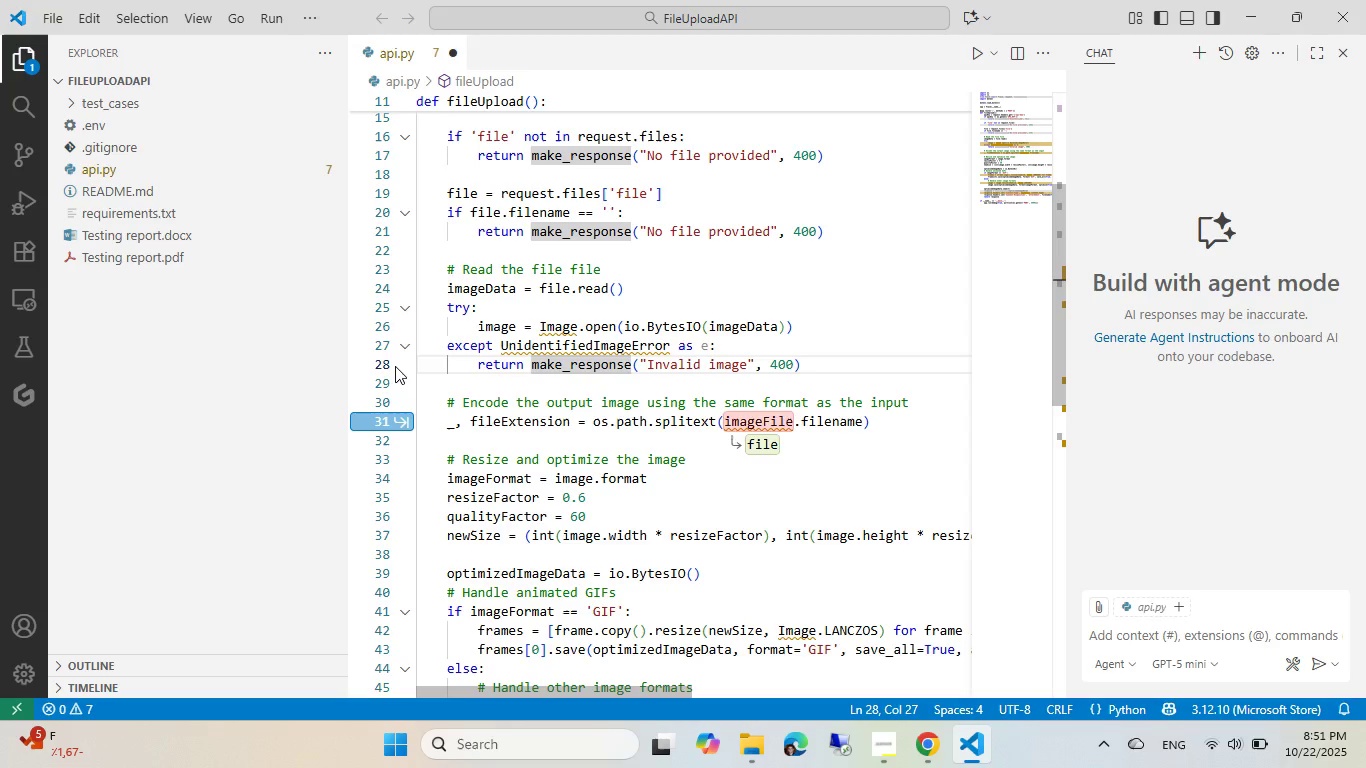 
wait(6.25)
 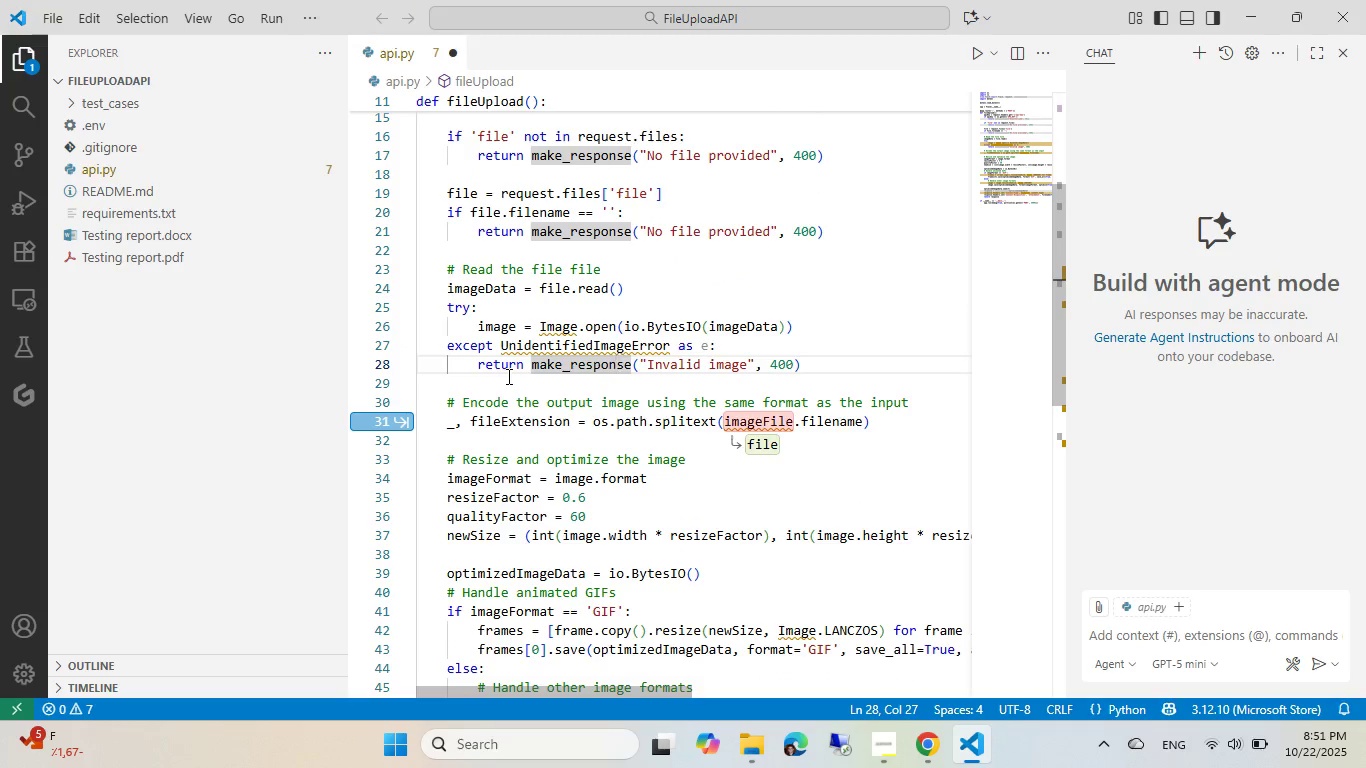 
left_click_drag(start_coordinate=[383, 365], to_coordinate=[384, 313])
 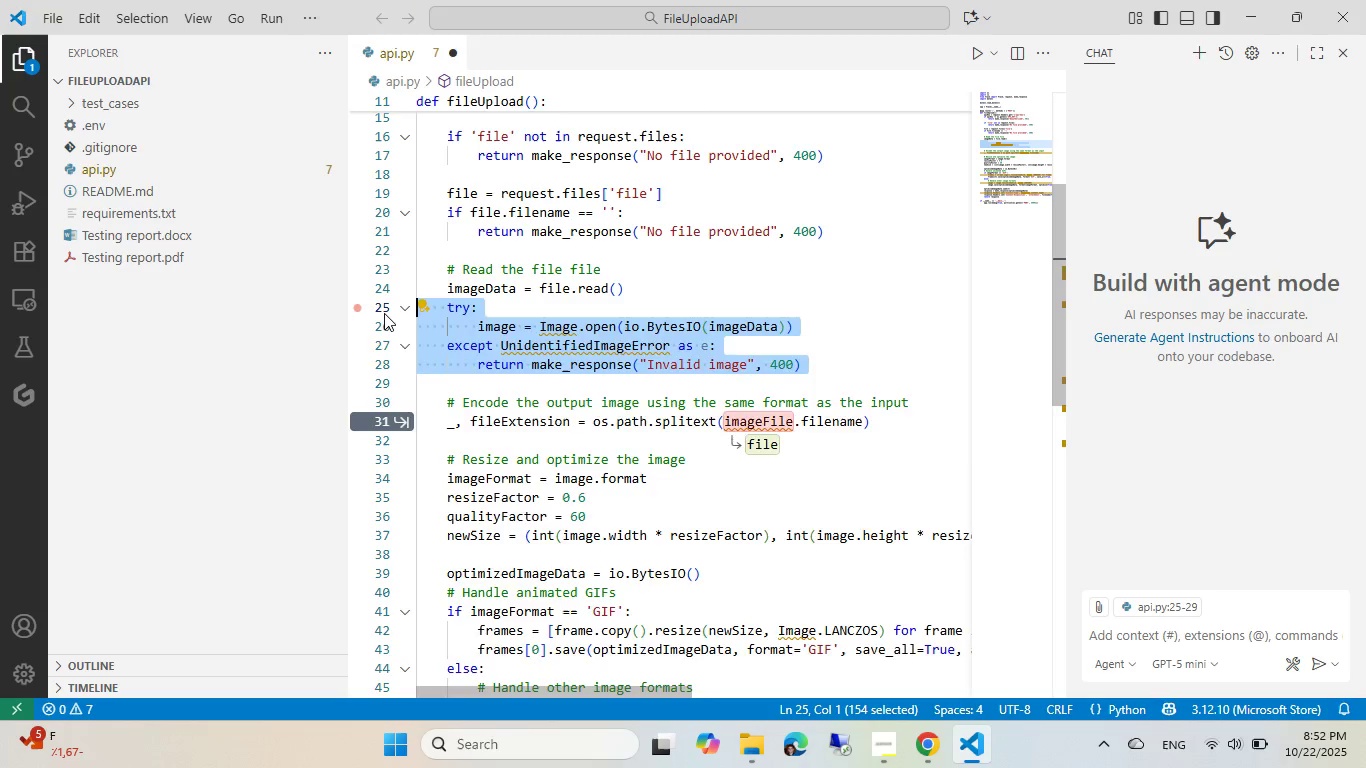 
key(Backspace)
 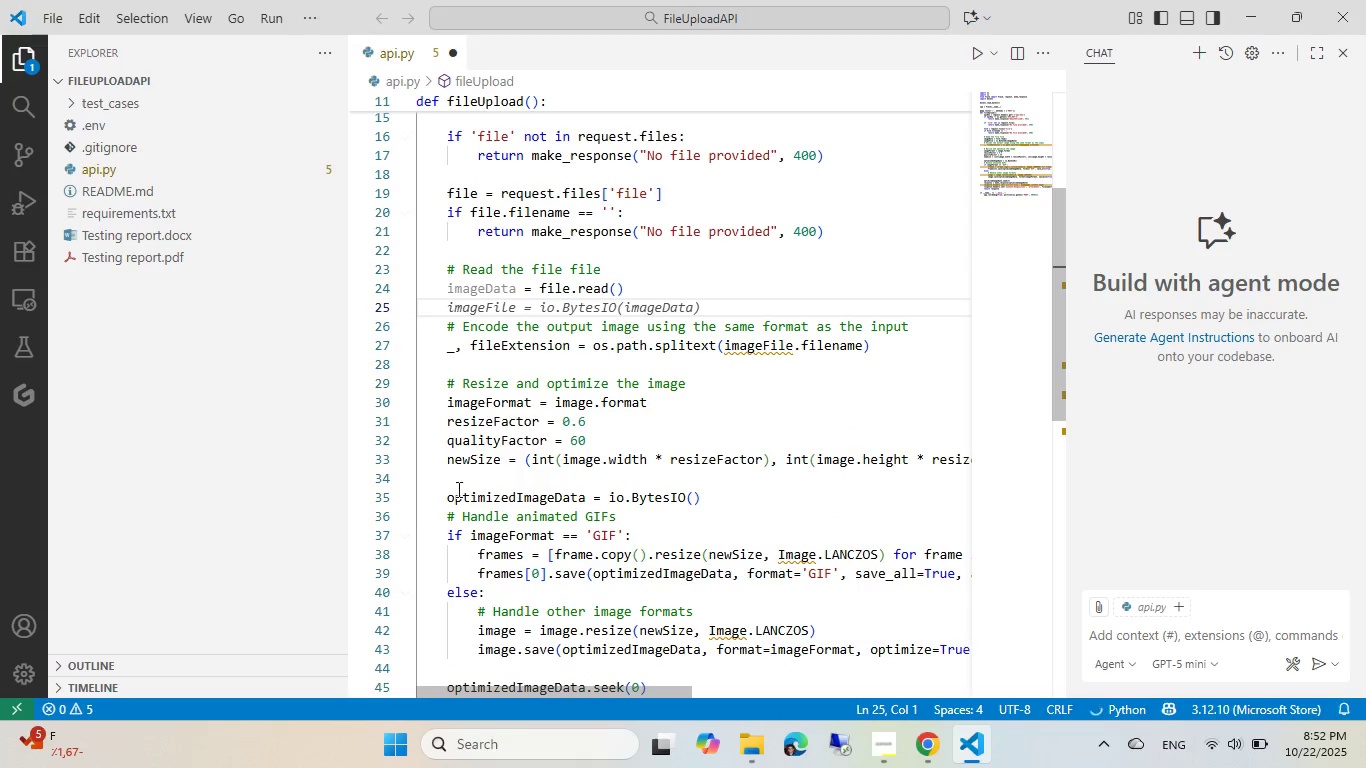 
scroll: coordinate [448, 496], scroll_direction: down, amount: 3.0
 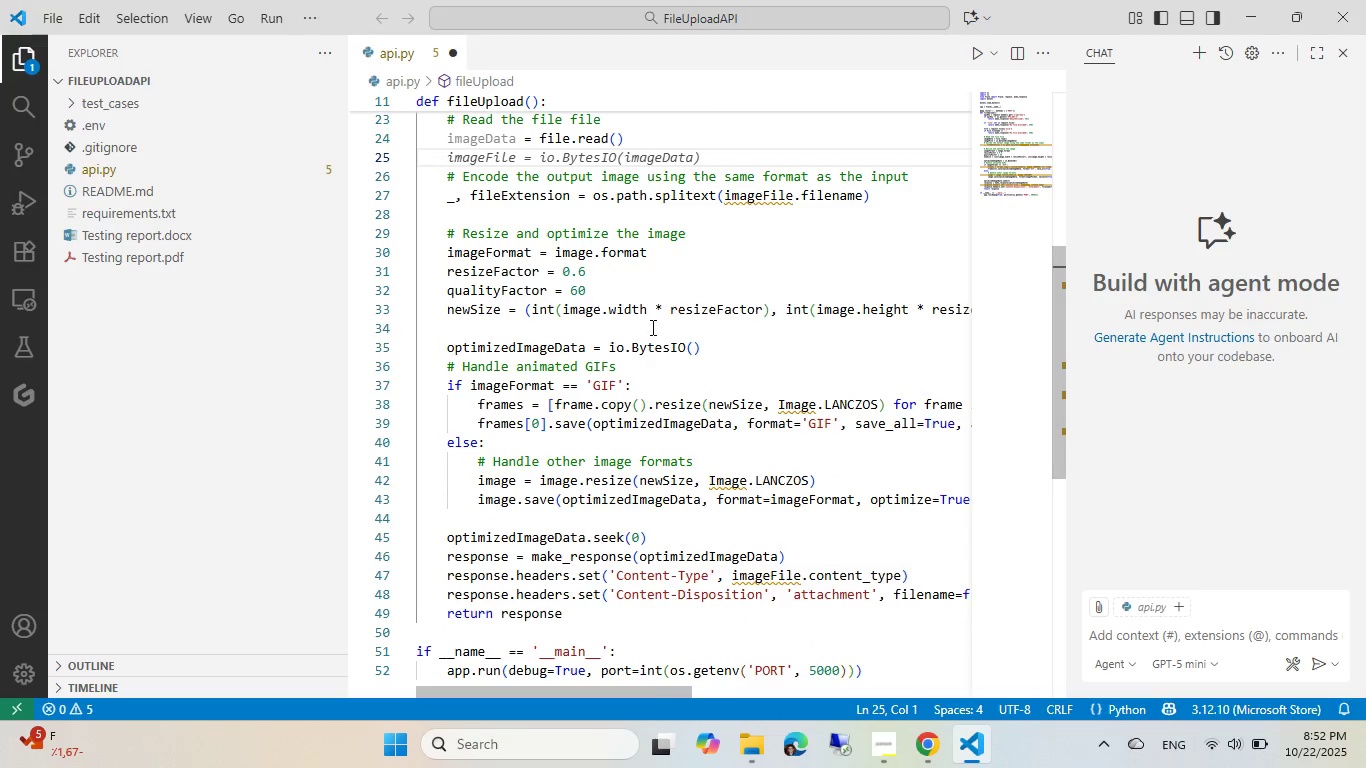 
scroll: coordinate [617, 236], scroll_direction: up, amount: 10.0
 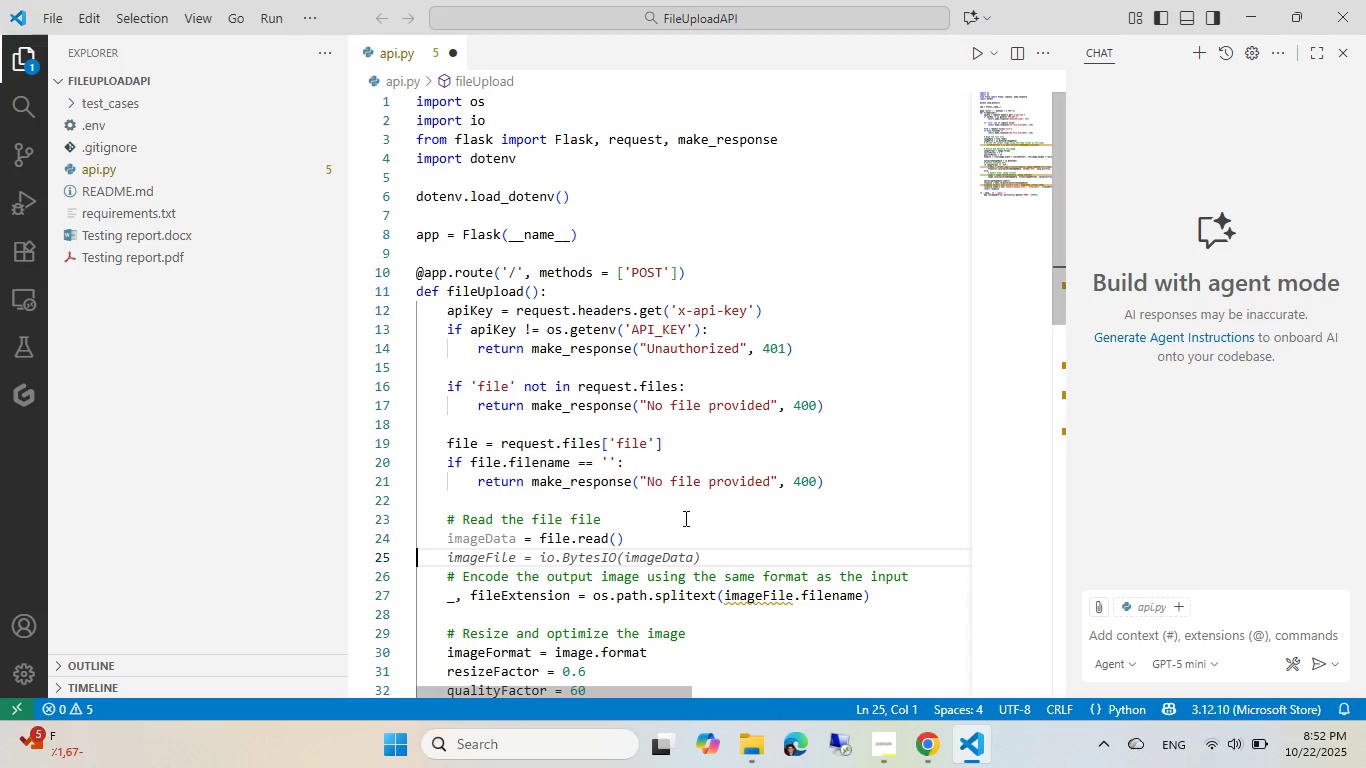 
scroll: coordinate [615, 479], scroll_direction: down, amount: 9.0
 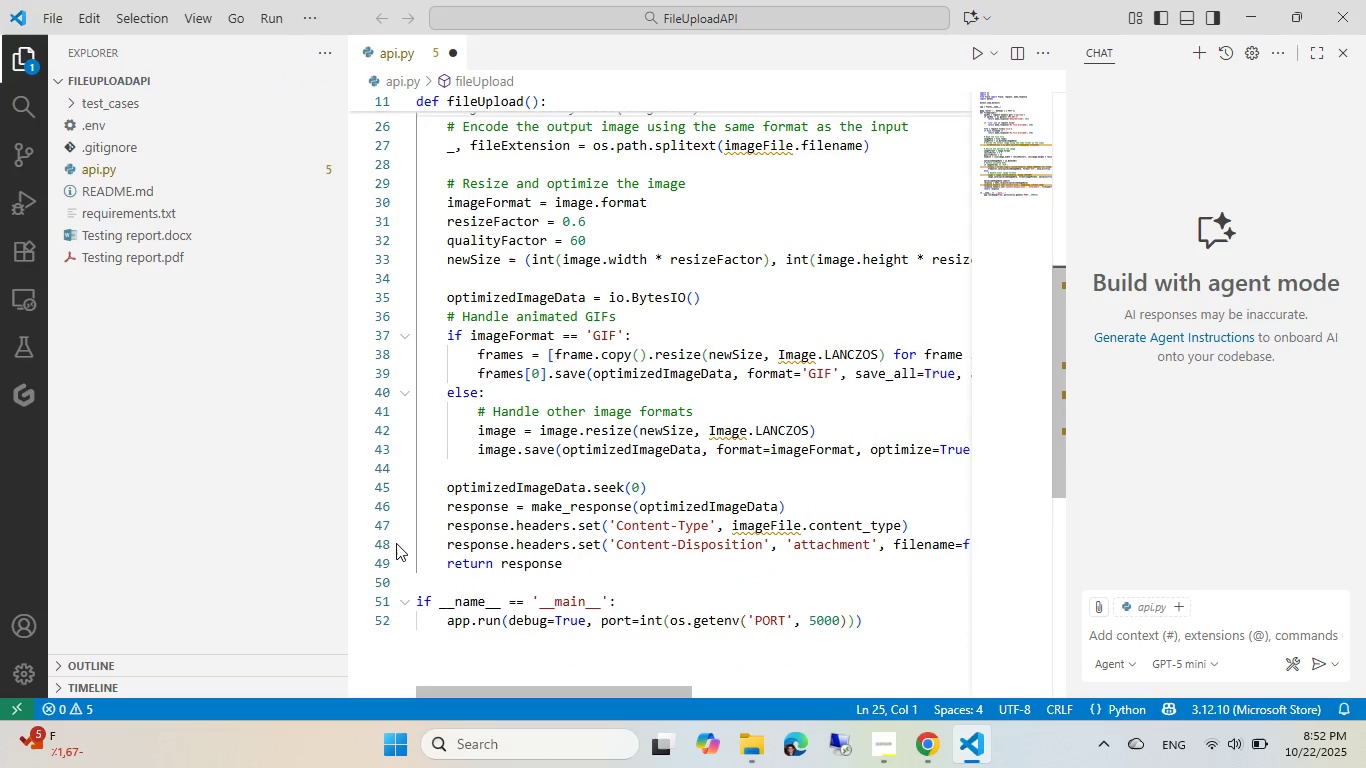 
left_click([378, 534])
 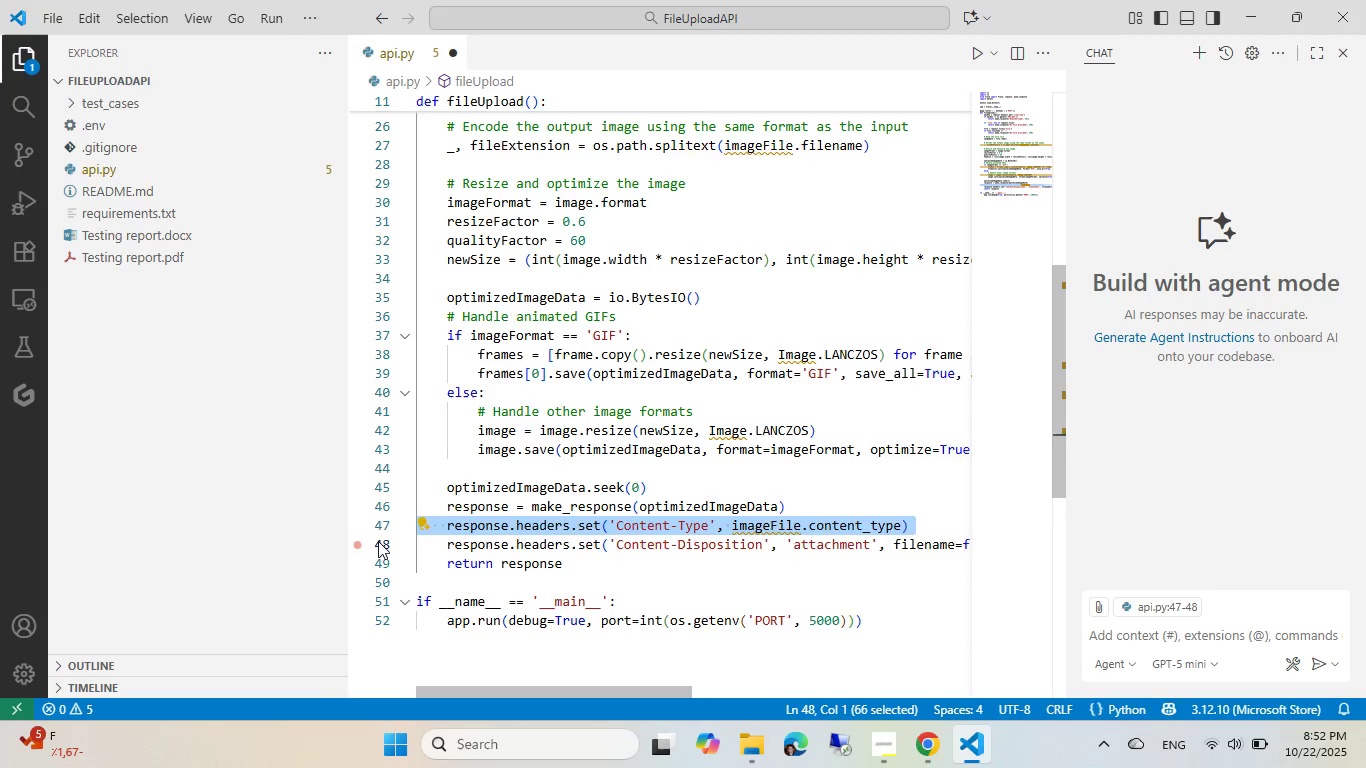 
left_click_drag(start_coordinate=[378, 541], to_coordinate=[355, 376])
 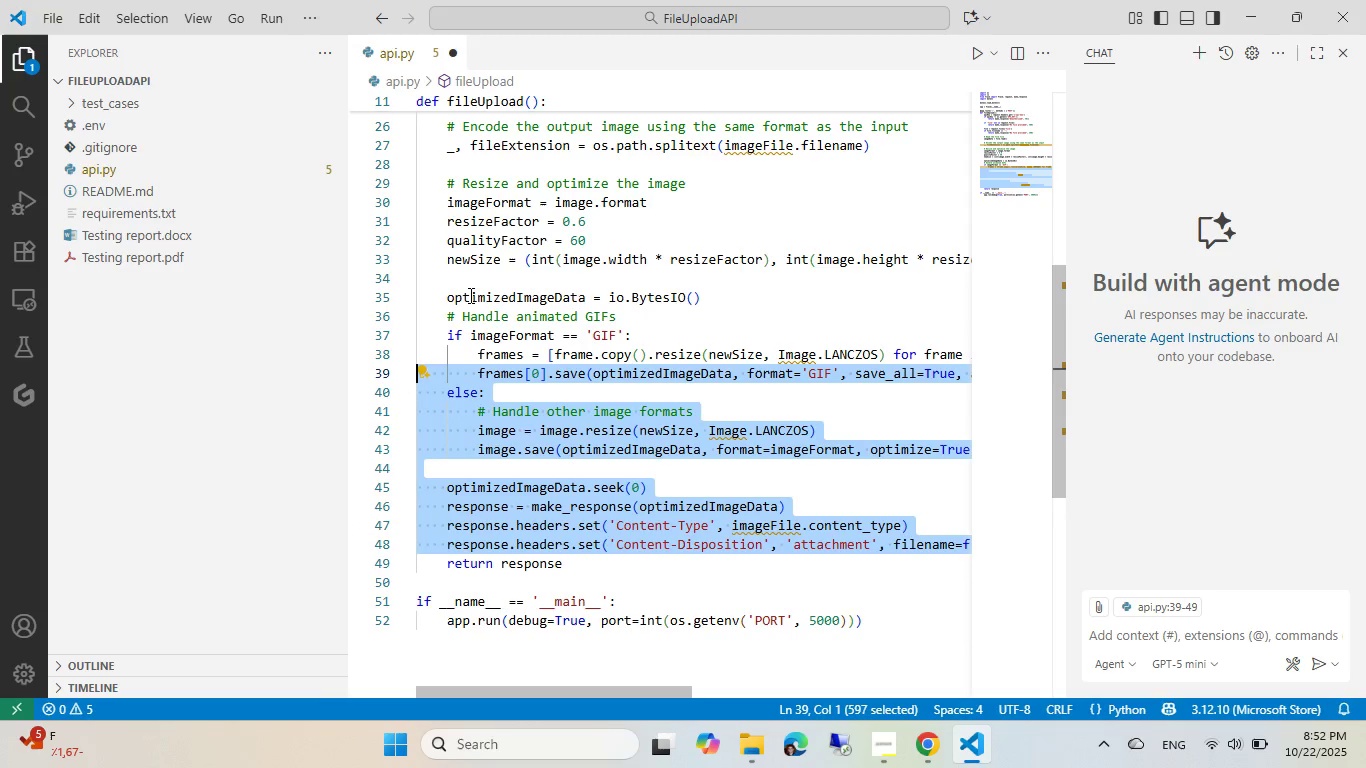 
scroll: coordinate [469, 295], scroll_direction: up, amount: 1.0
 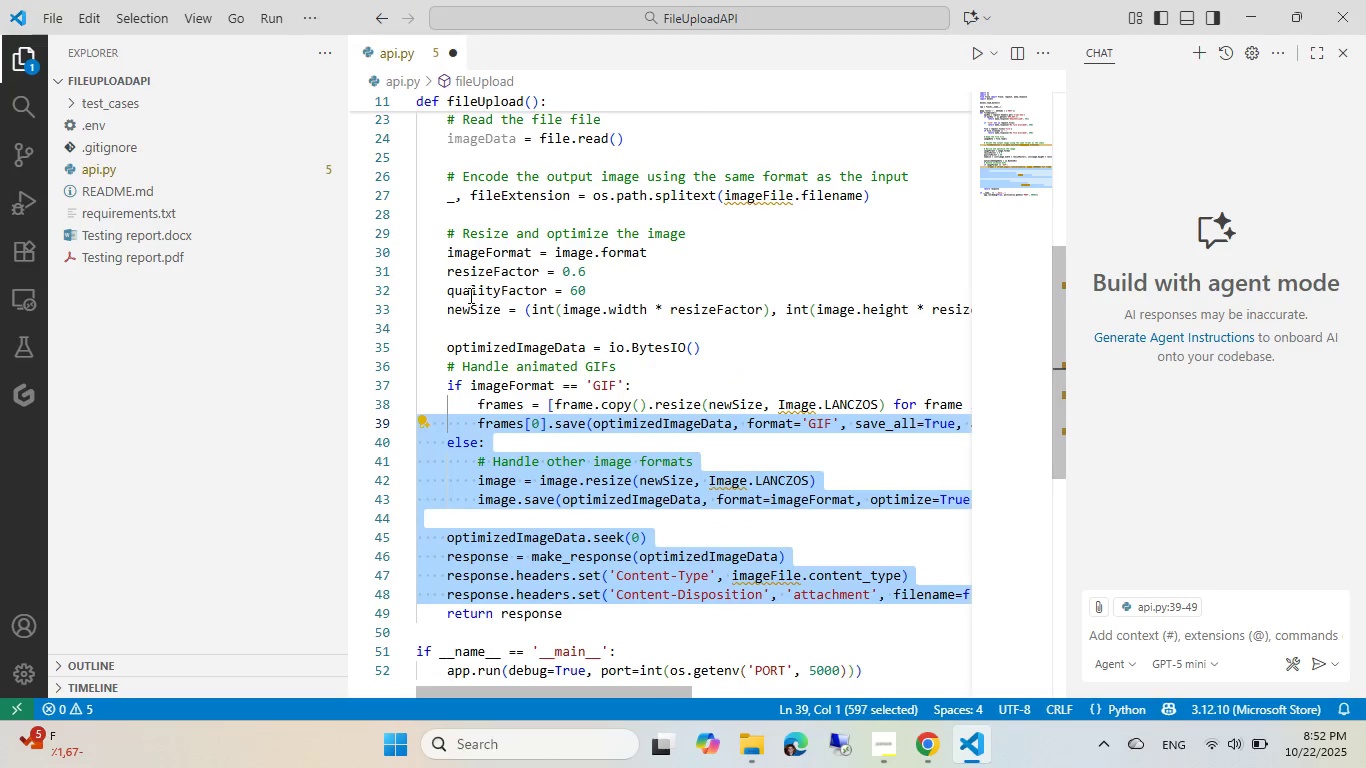 
hold_key(key=ShiftLeft, duration=1.55)
 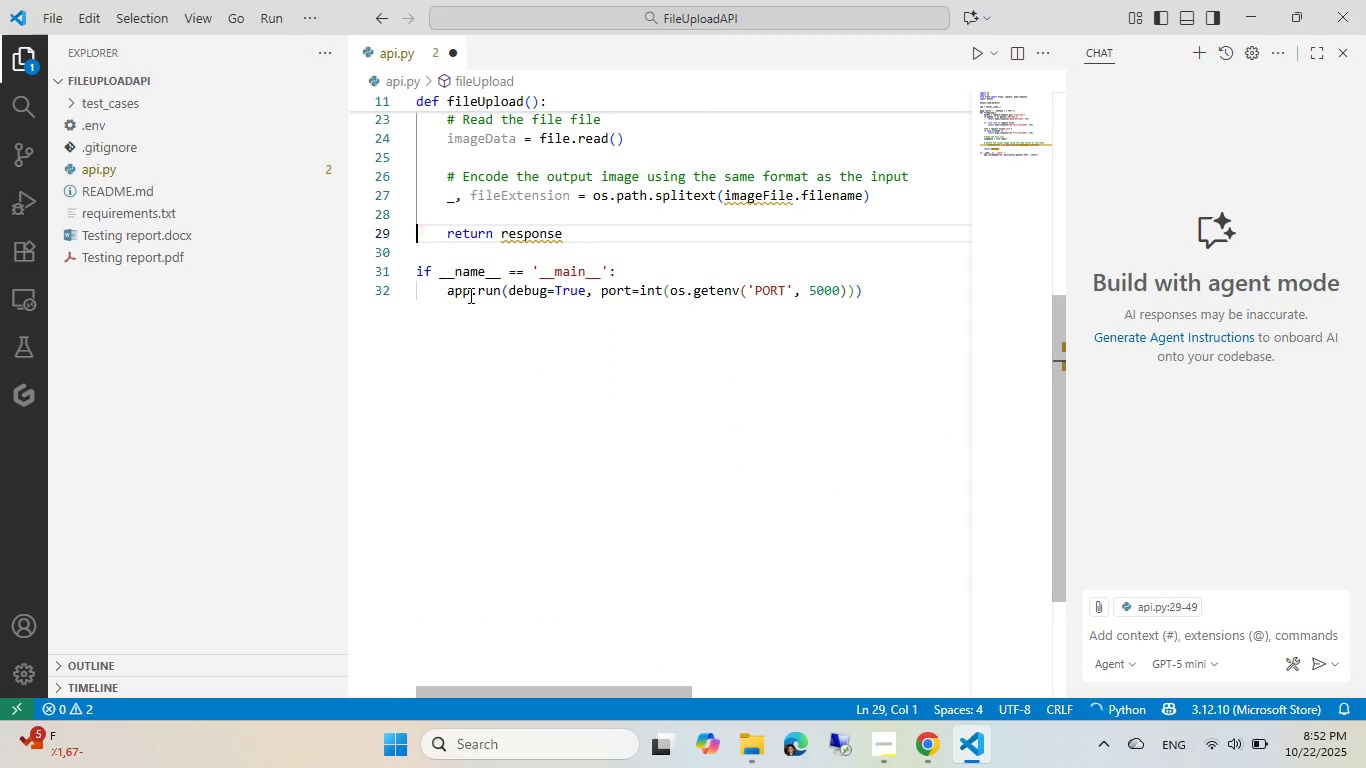 
hold_key(key=ArrowUp, duration=0.85)
 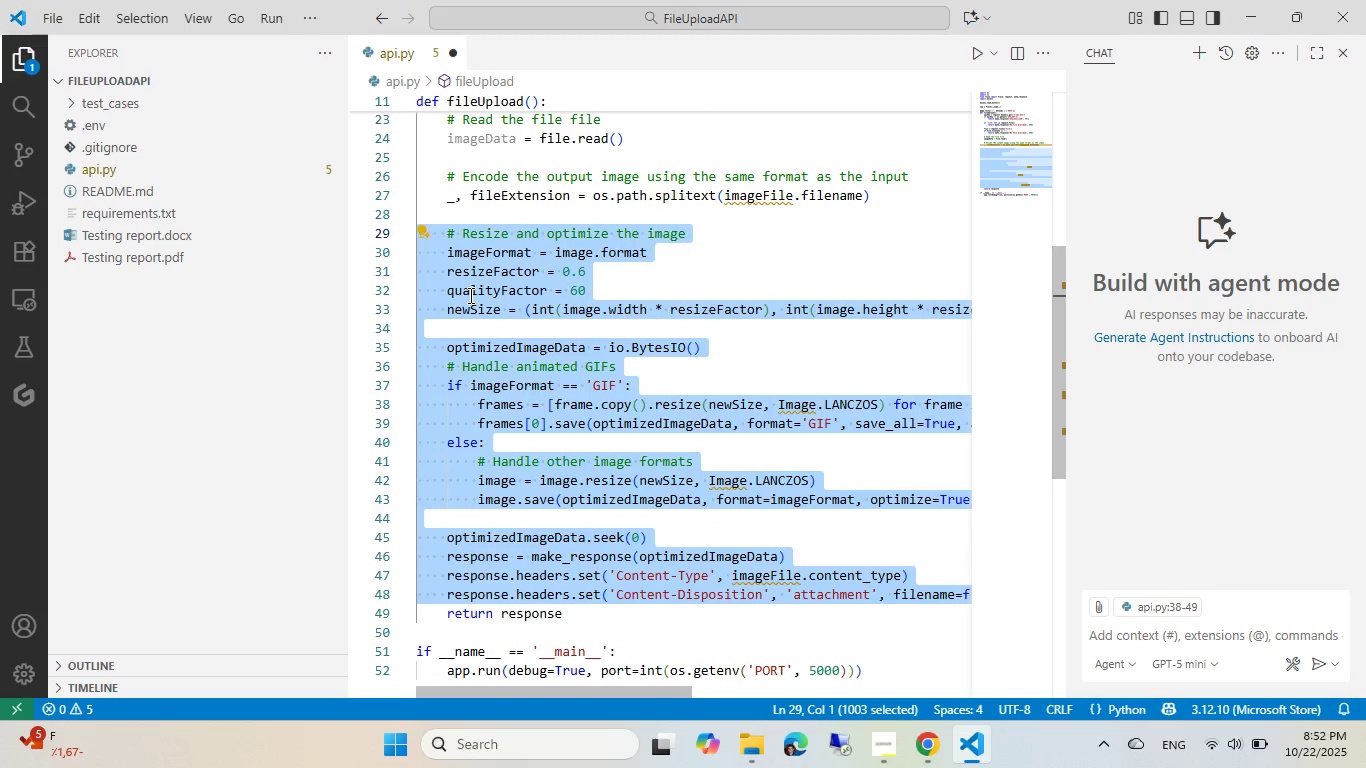 
key(Backspace)
 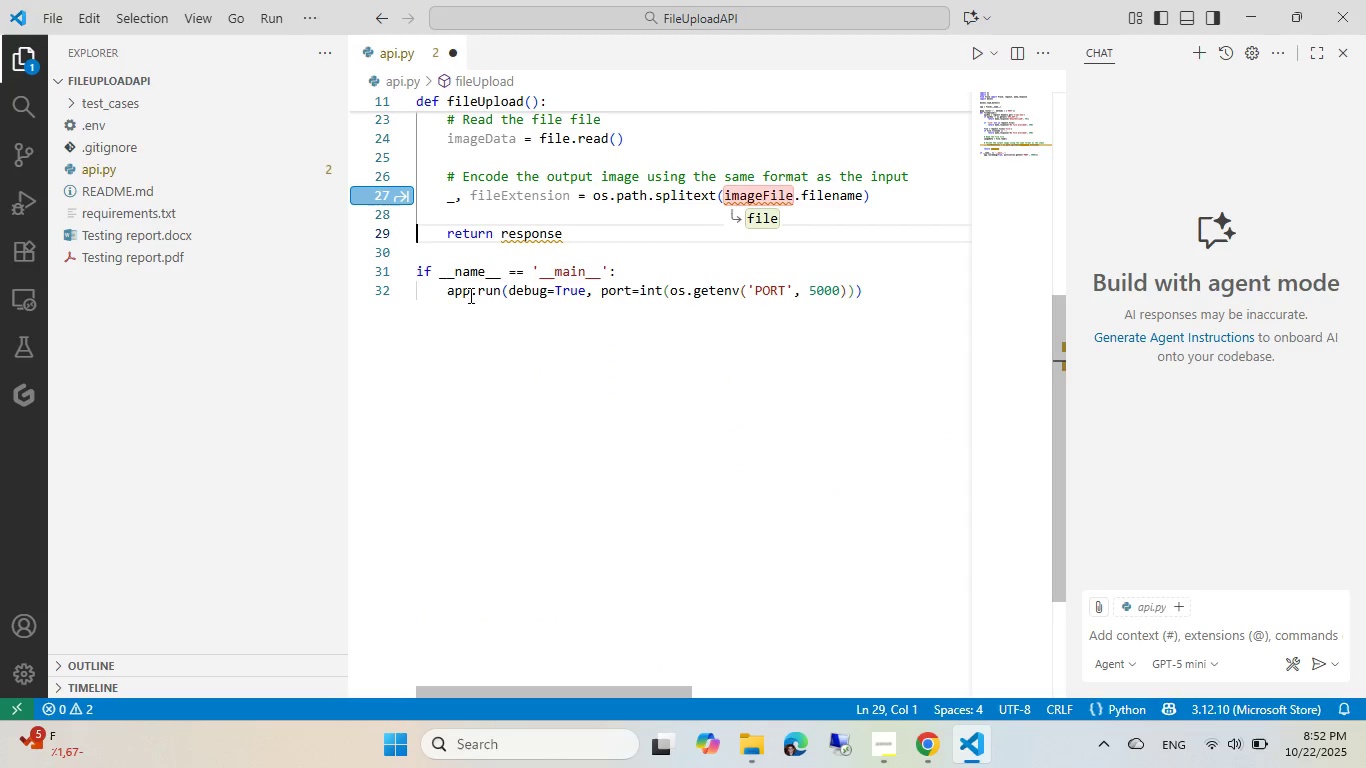 
scroll: coordinate [731, 257], scroll_direction: up, amount: 3.0
 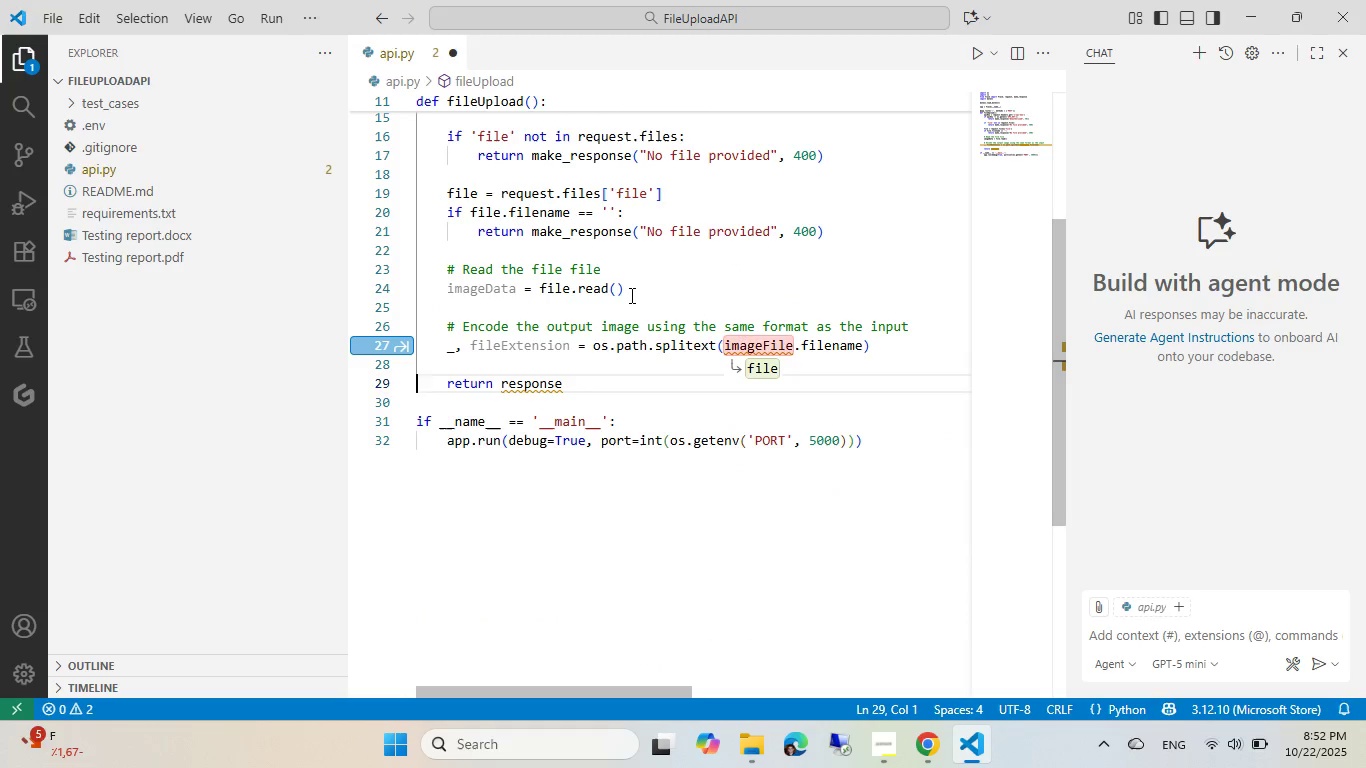 
key(Tab)
 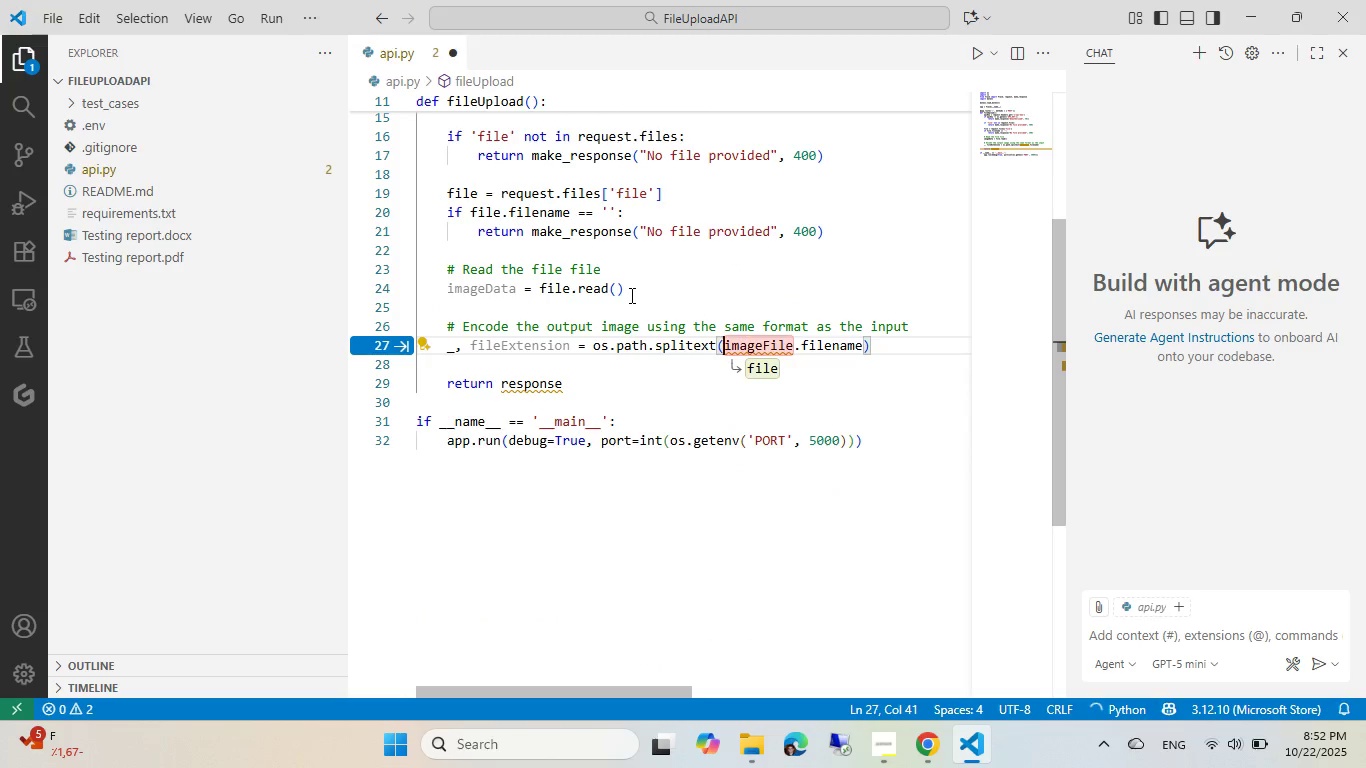 
key(Tab)
 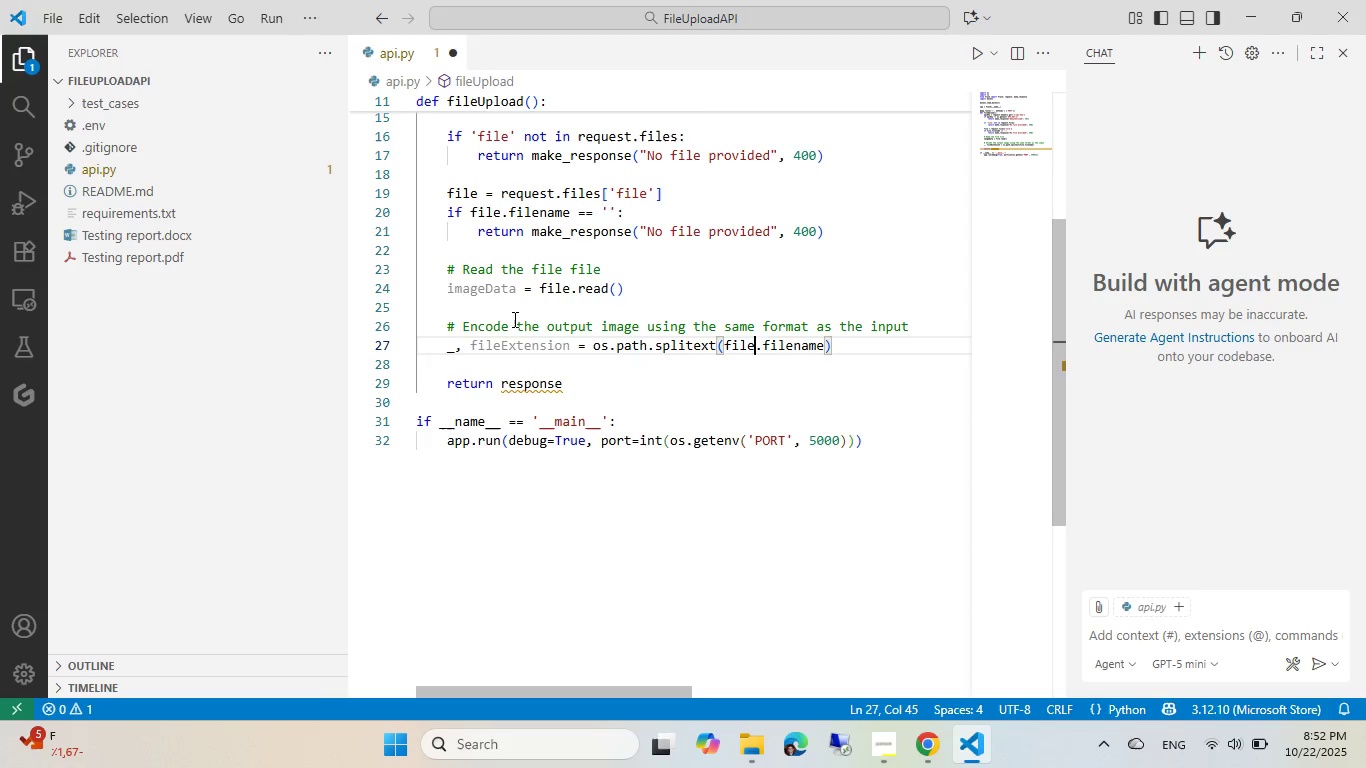 
wait(7.21)
 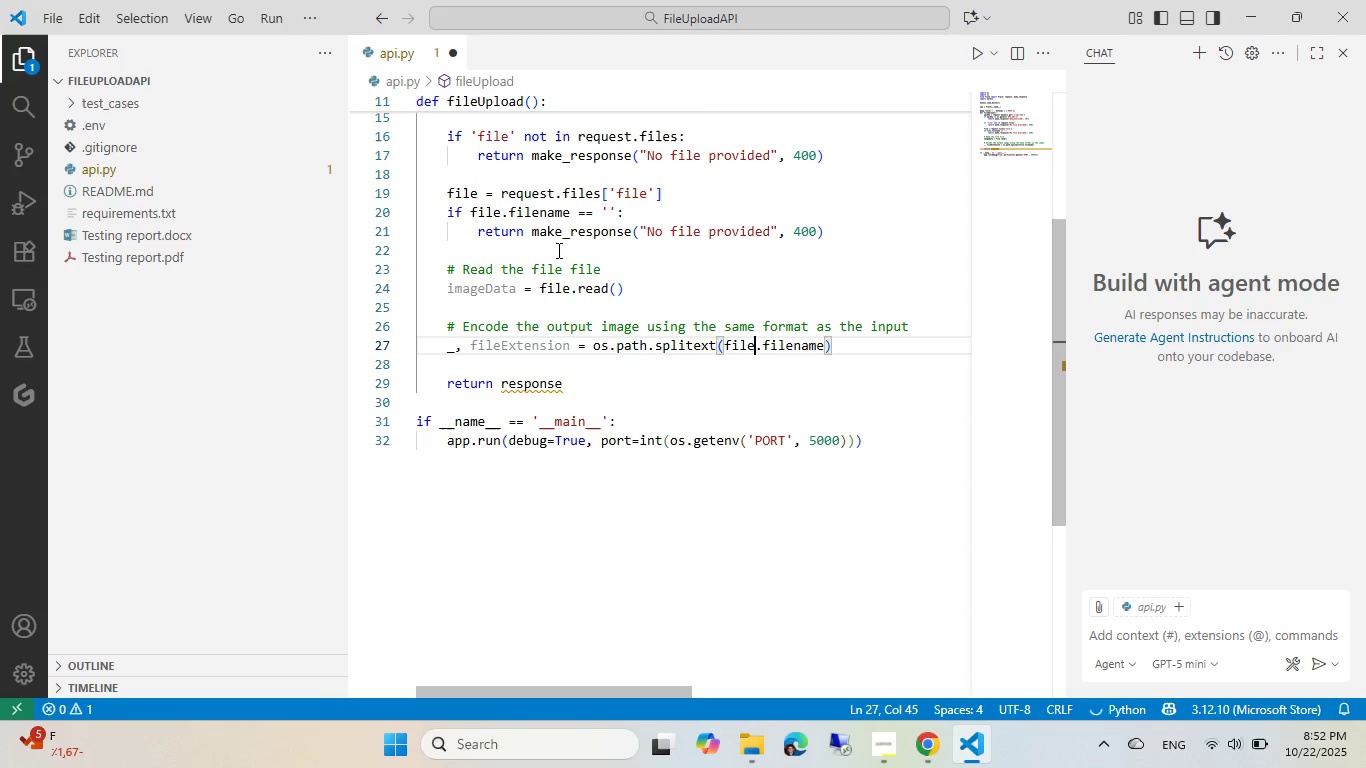 
left_click([460, 320])
 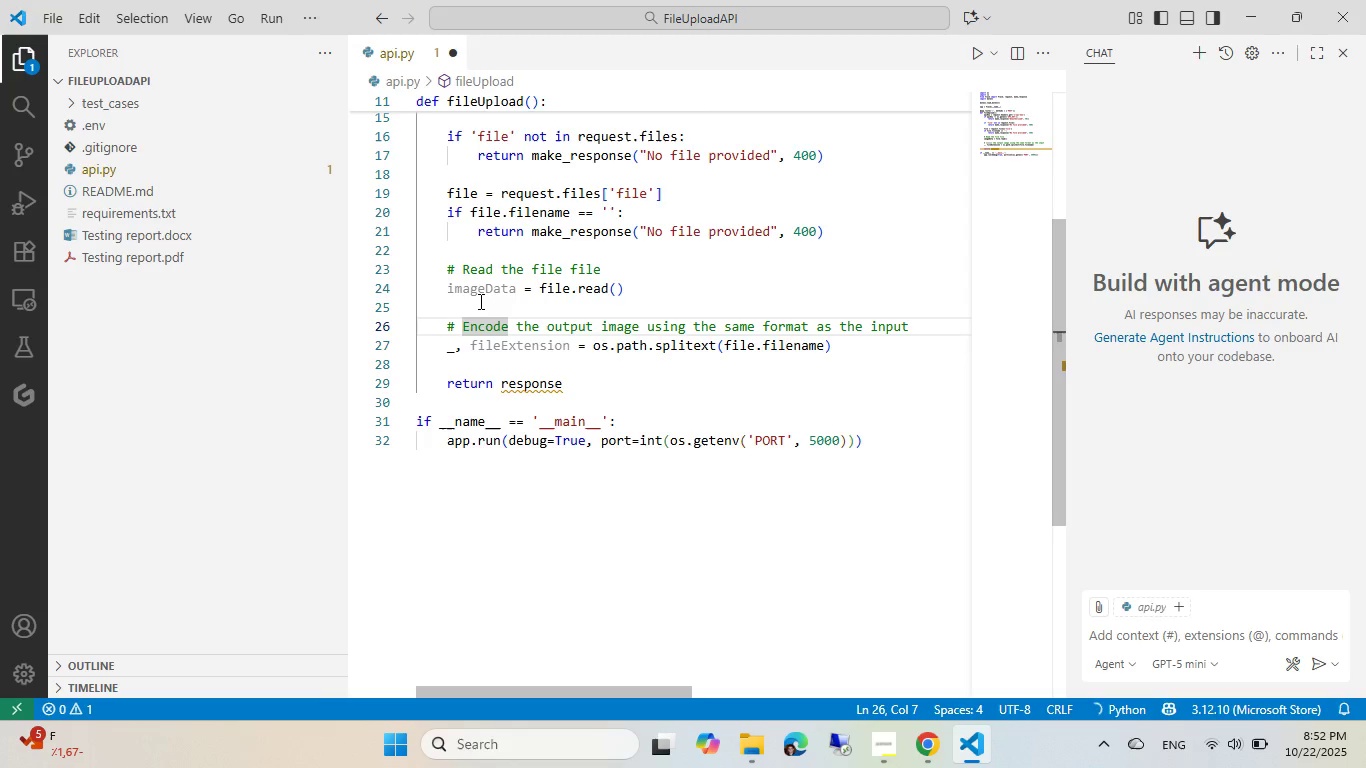 
key(End)
 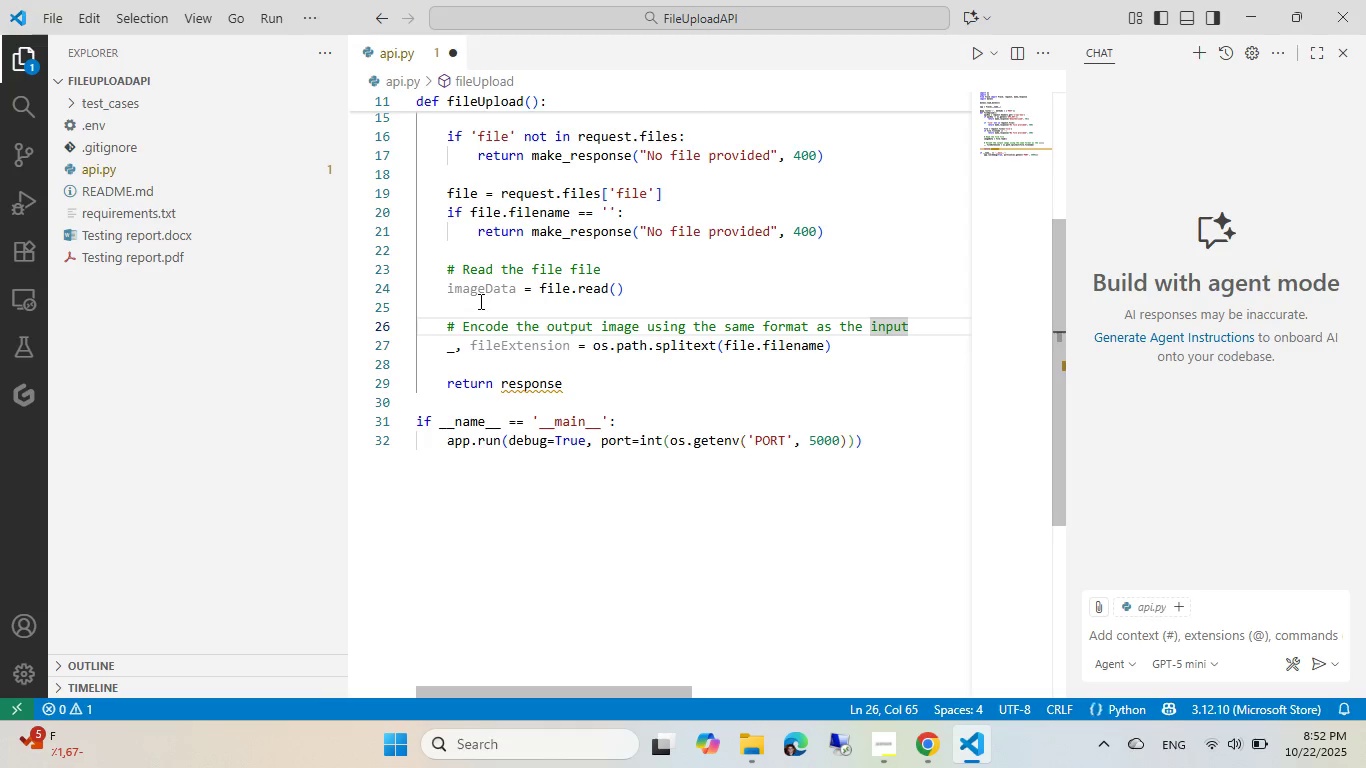 
hold_key(key=ControlLeft, duration=2.23)
 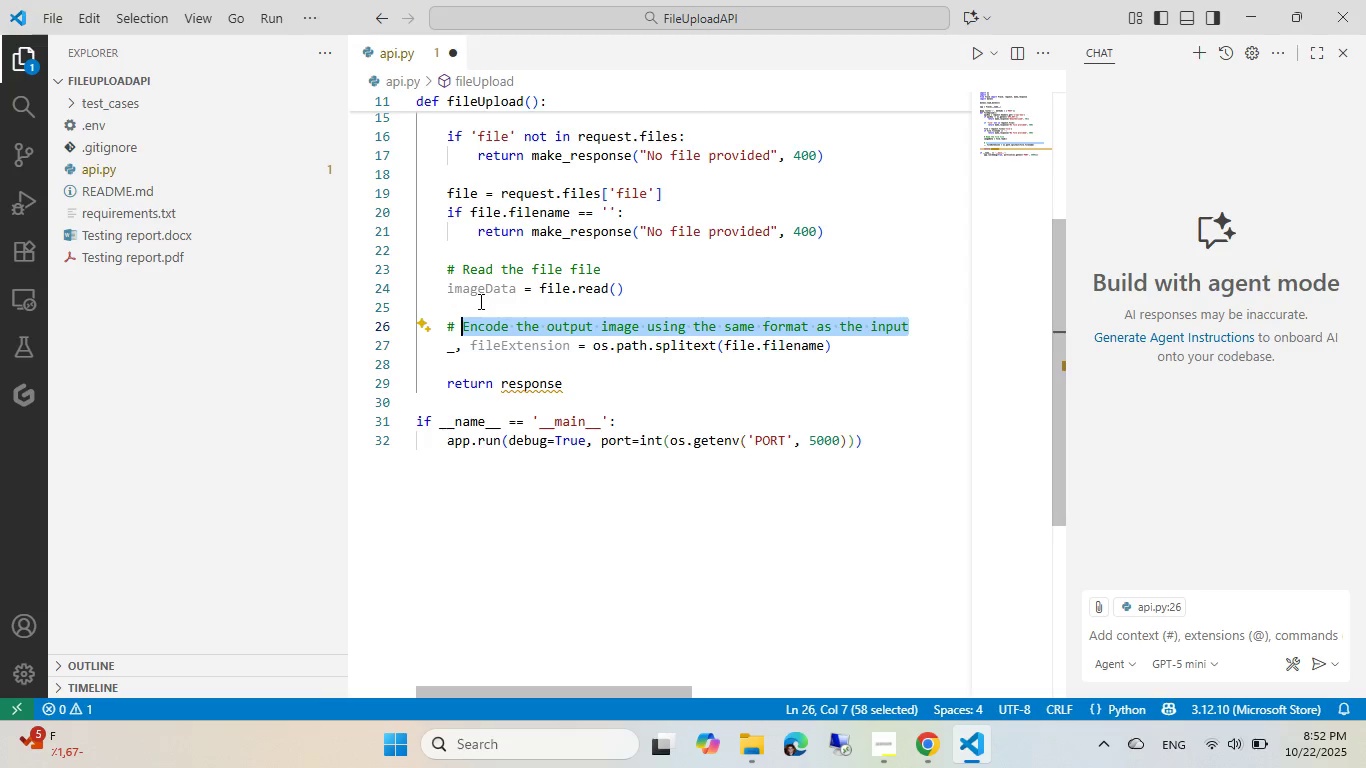 
hold_key(key=ShiftLeft, duration=2.19)
 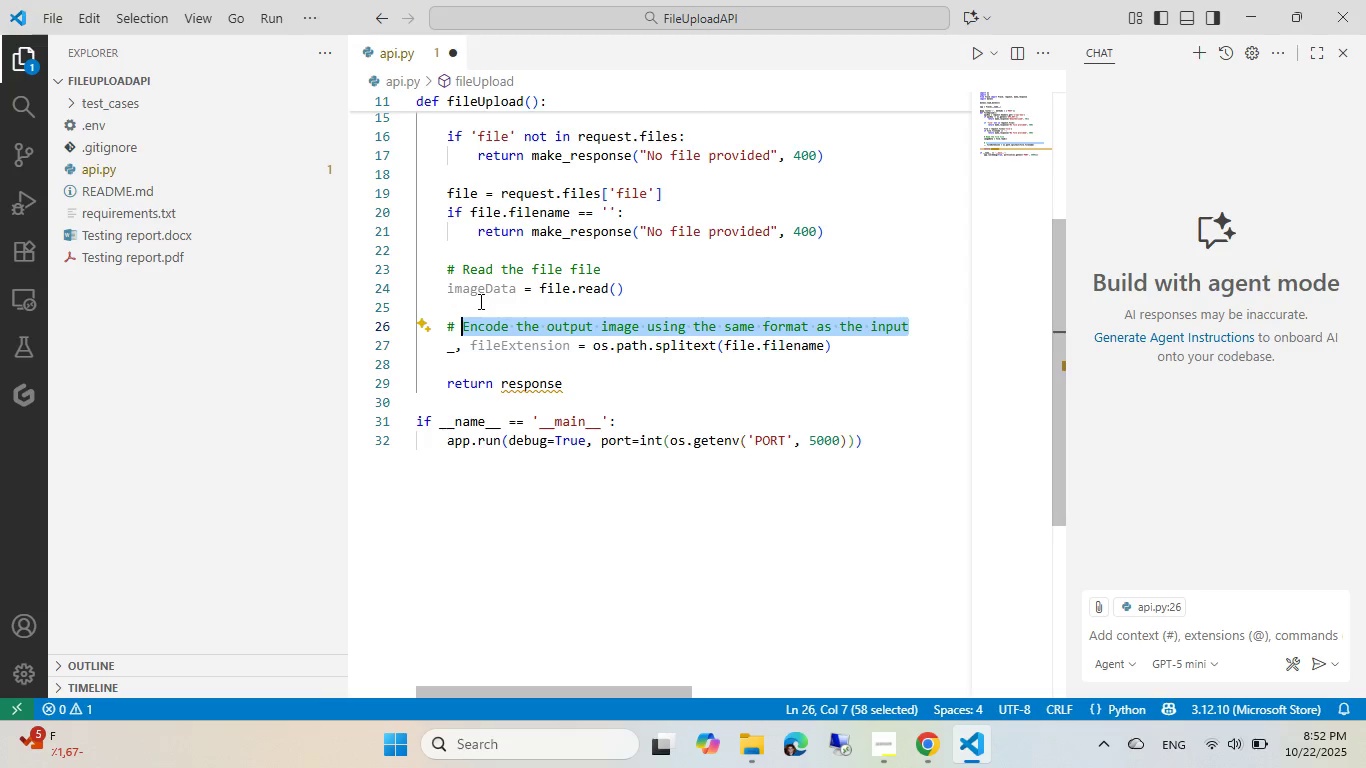 
hold_key(key=ArrowLeft, duration=0.68)
 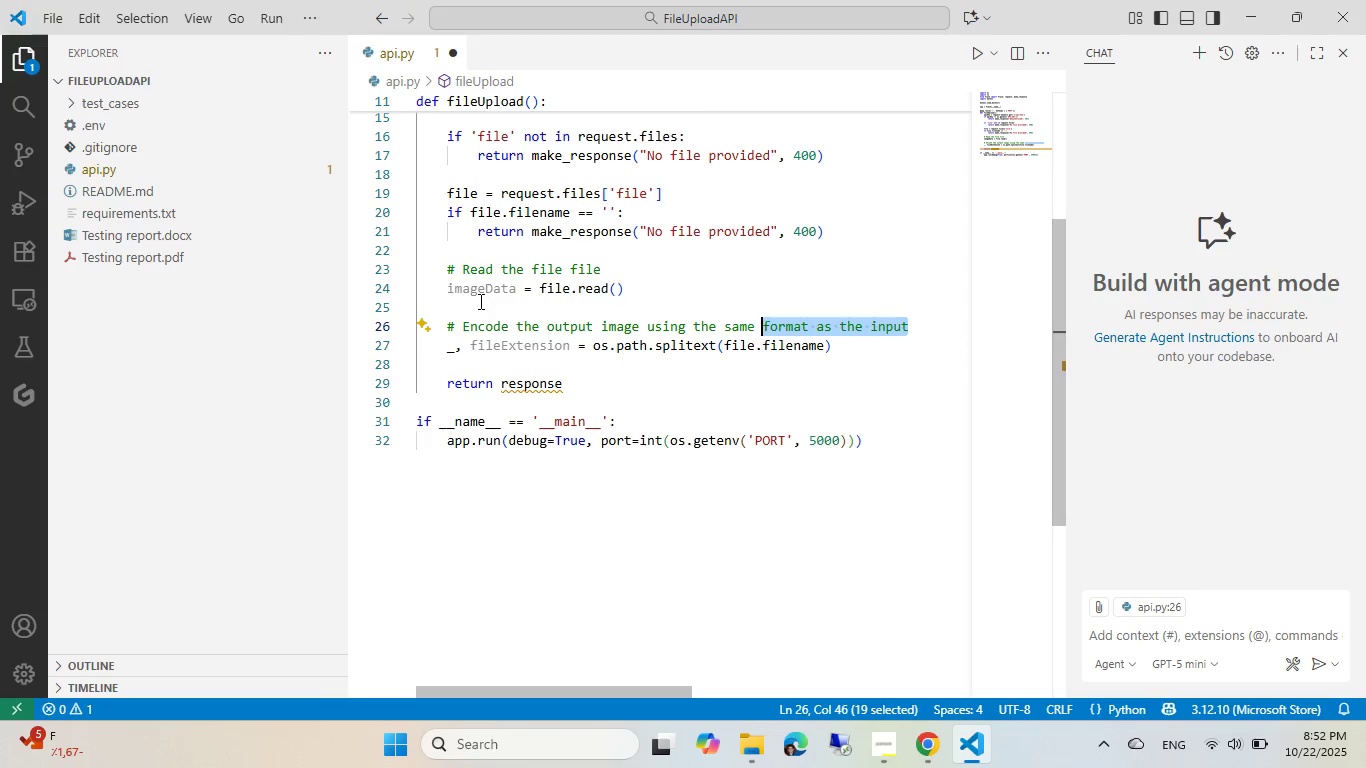 
hold_key(key=ArrowLeft, duration=0.78)
 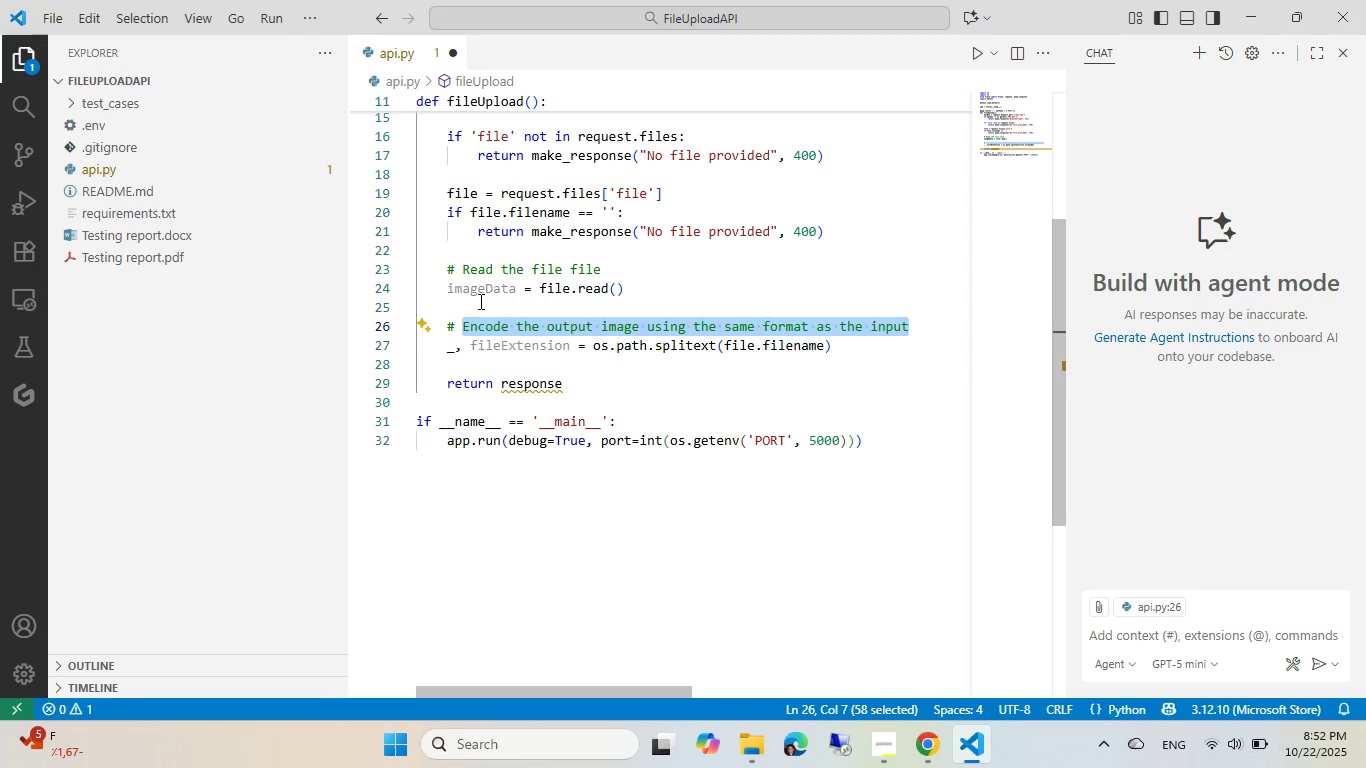 
type(VALidae )
 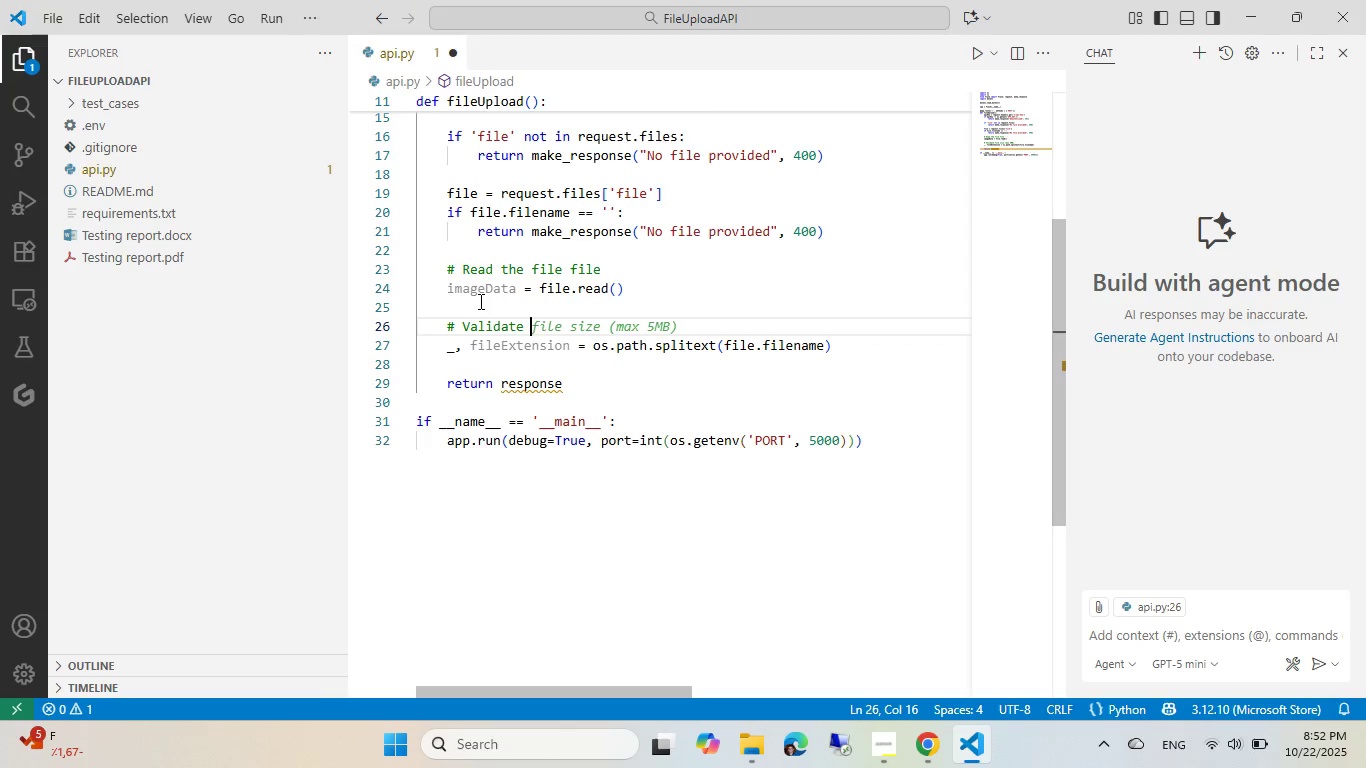 
hold_key(key=T, duration=5.38)
 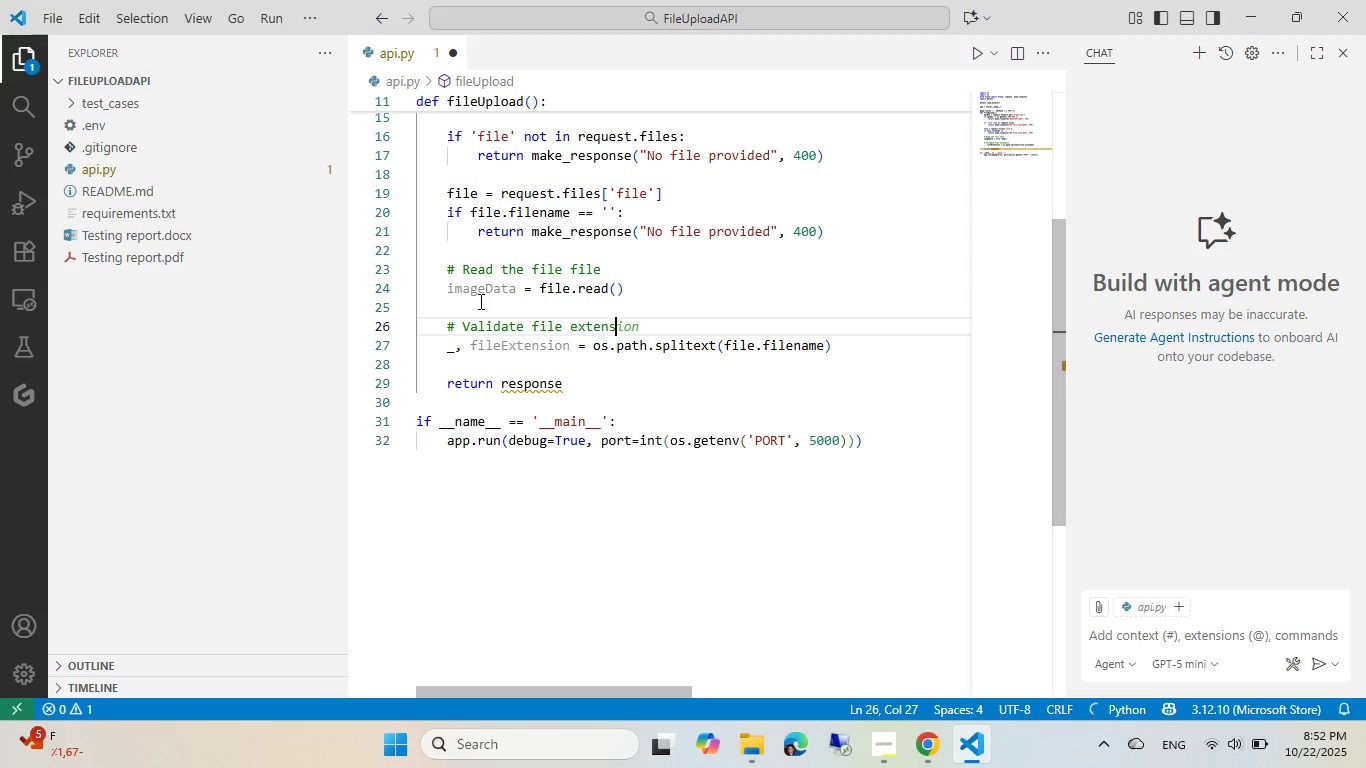 
type(file exens)
key(Tab)
key(Tab)
key(Tab)
 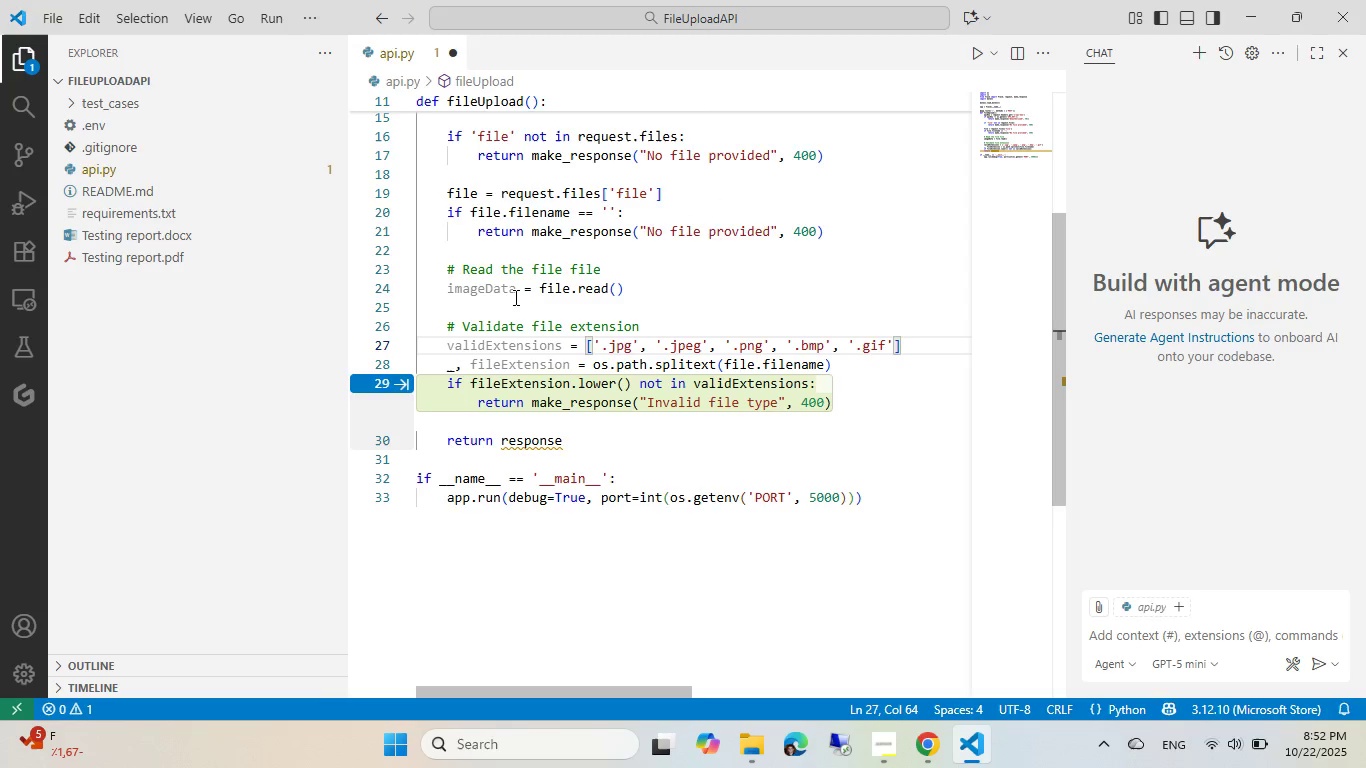 
key(Tab)
 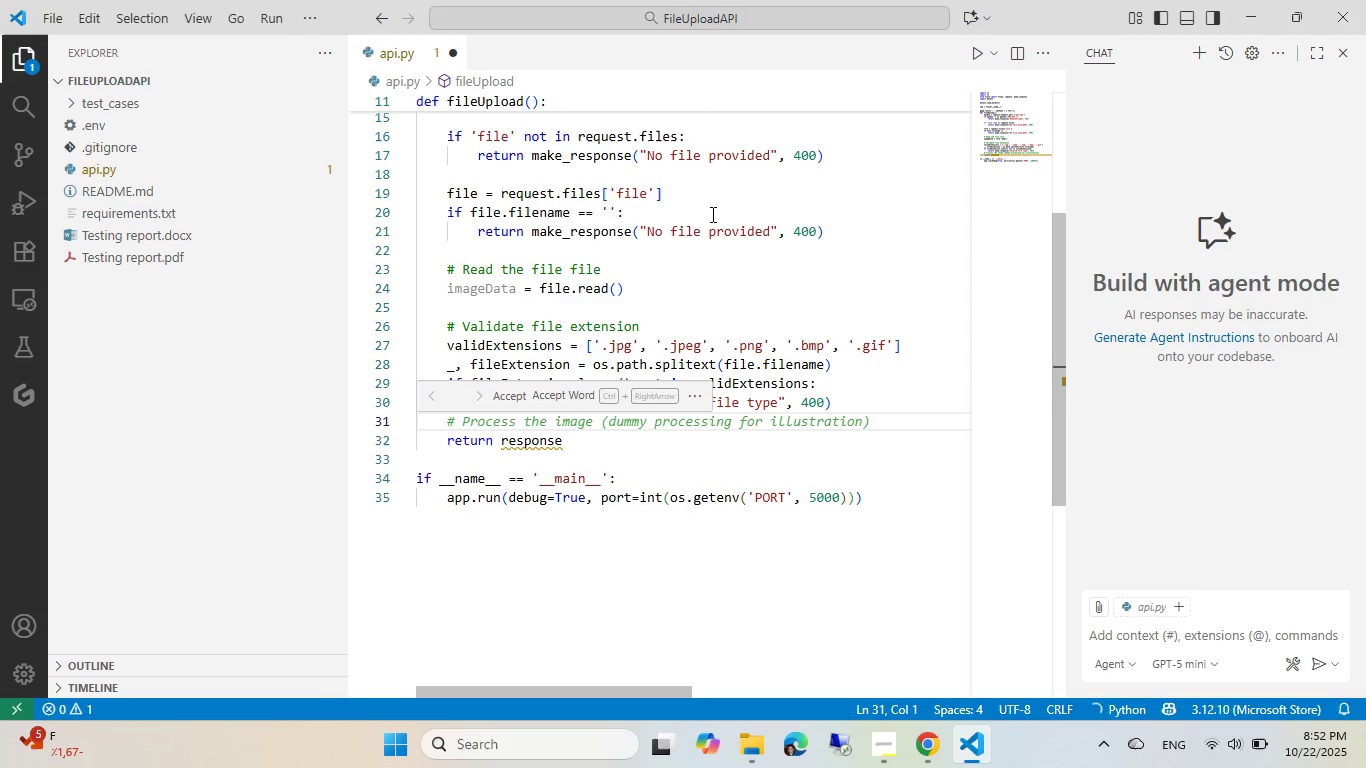 
key(Escape)
 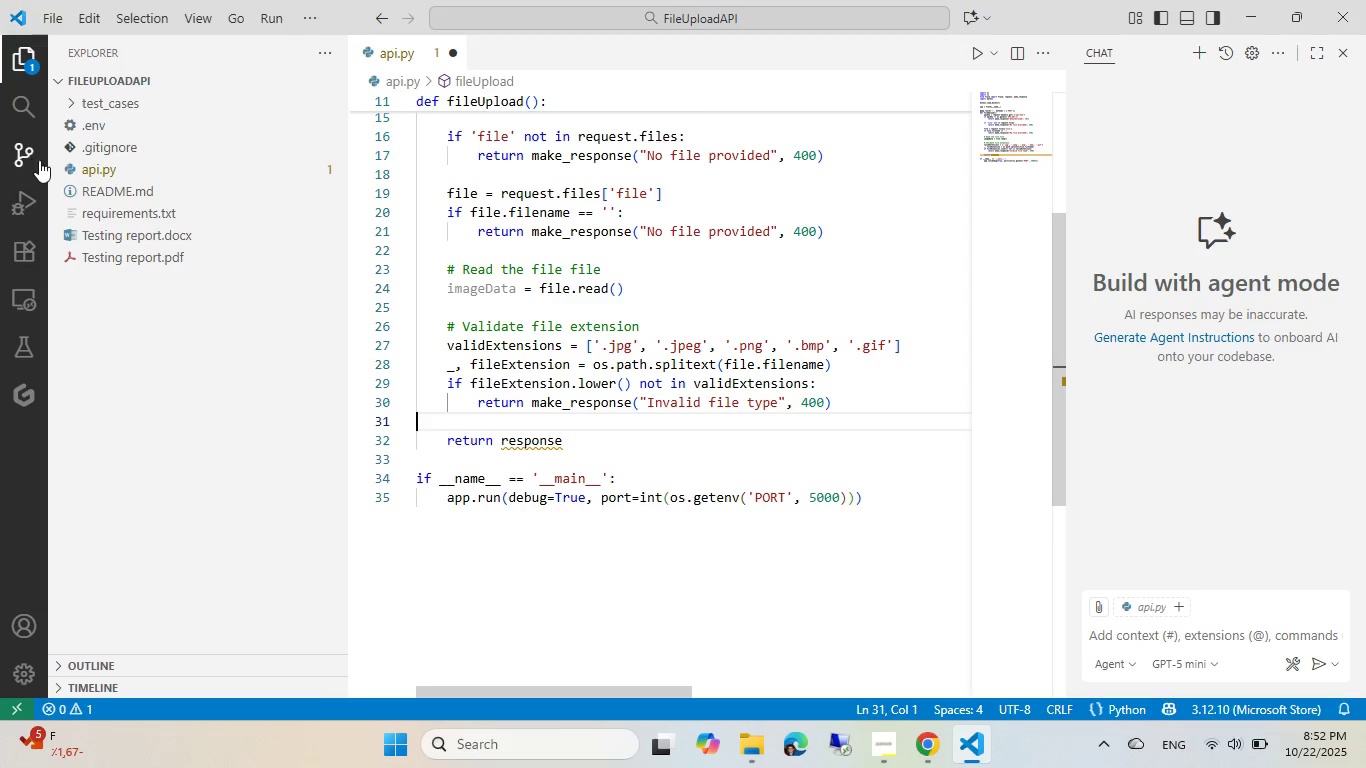 
key(Control+ControlLeft)
 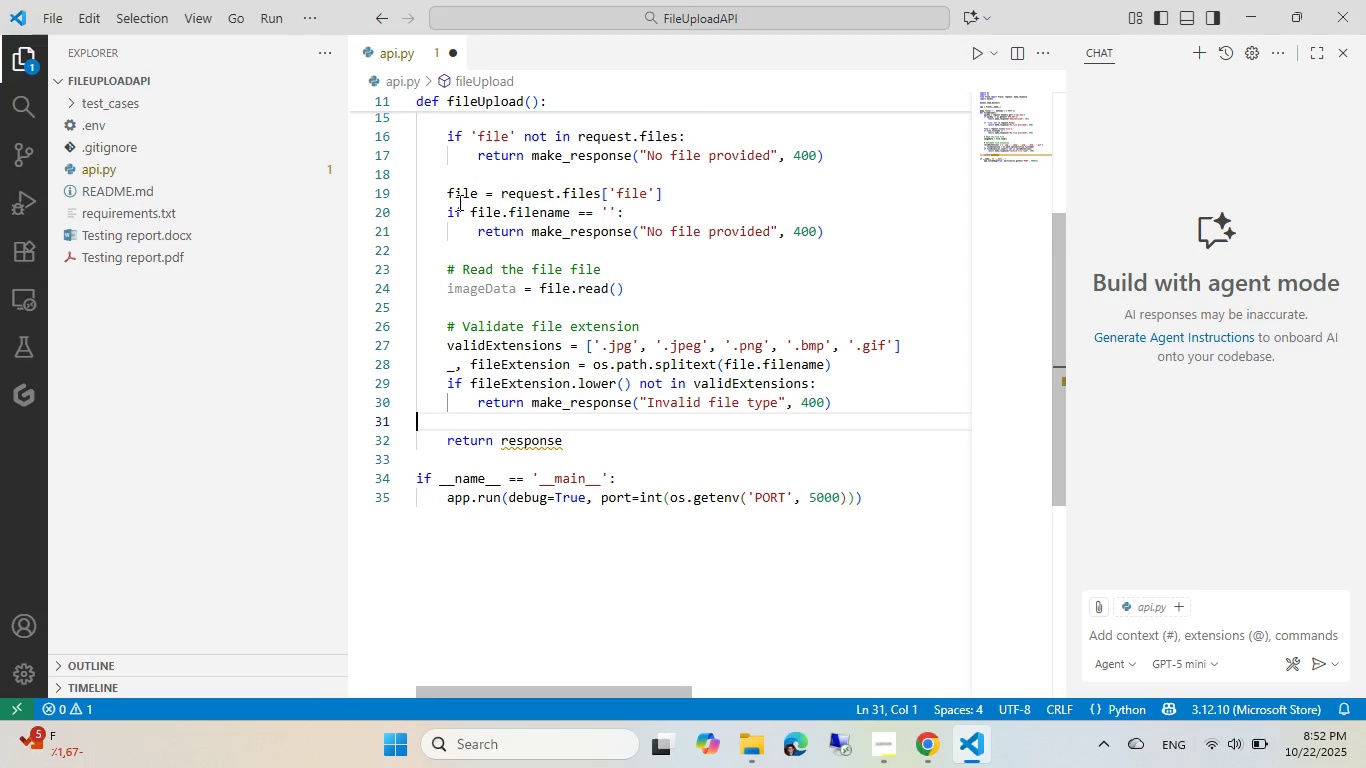 
key(Control+S)
 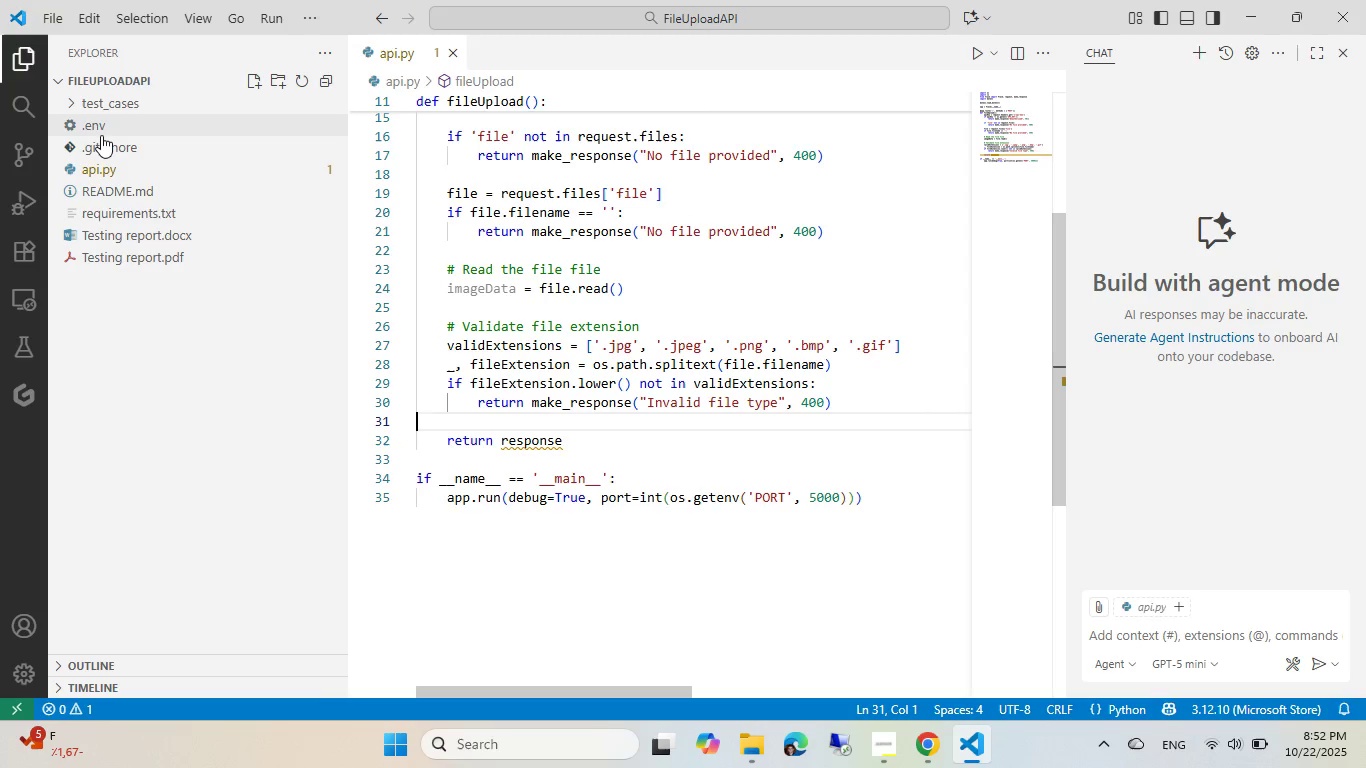 
left_click([101, 135])
 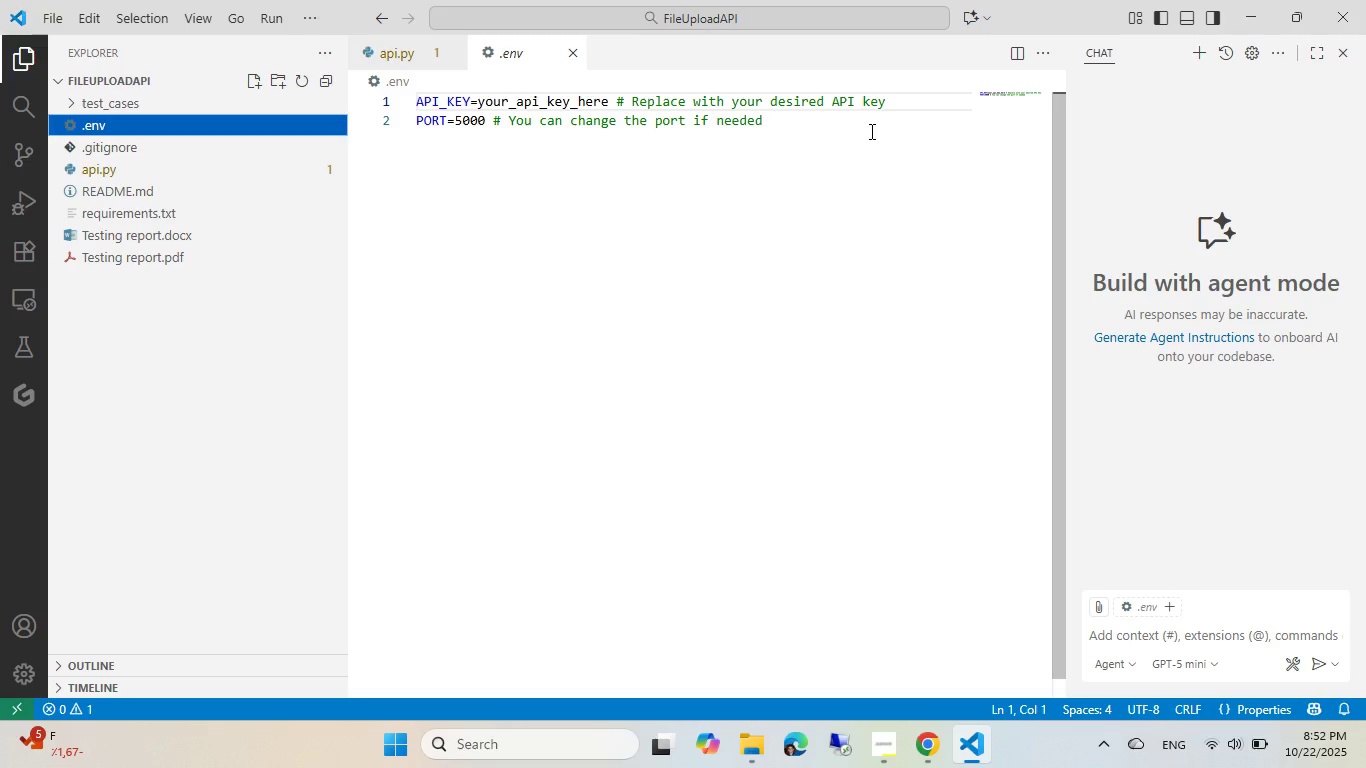 
left_click([870, 131])
 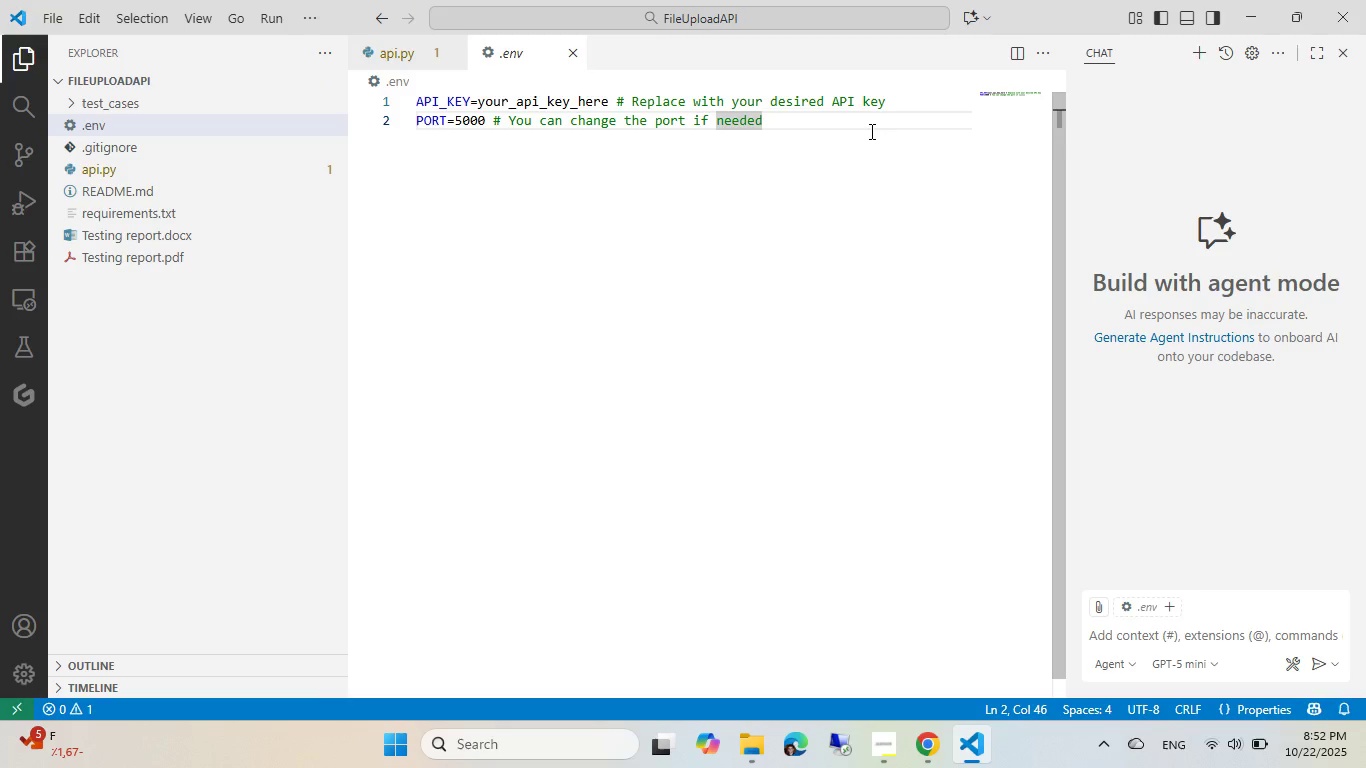 
key(Enter)
 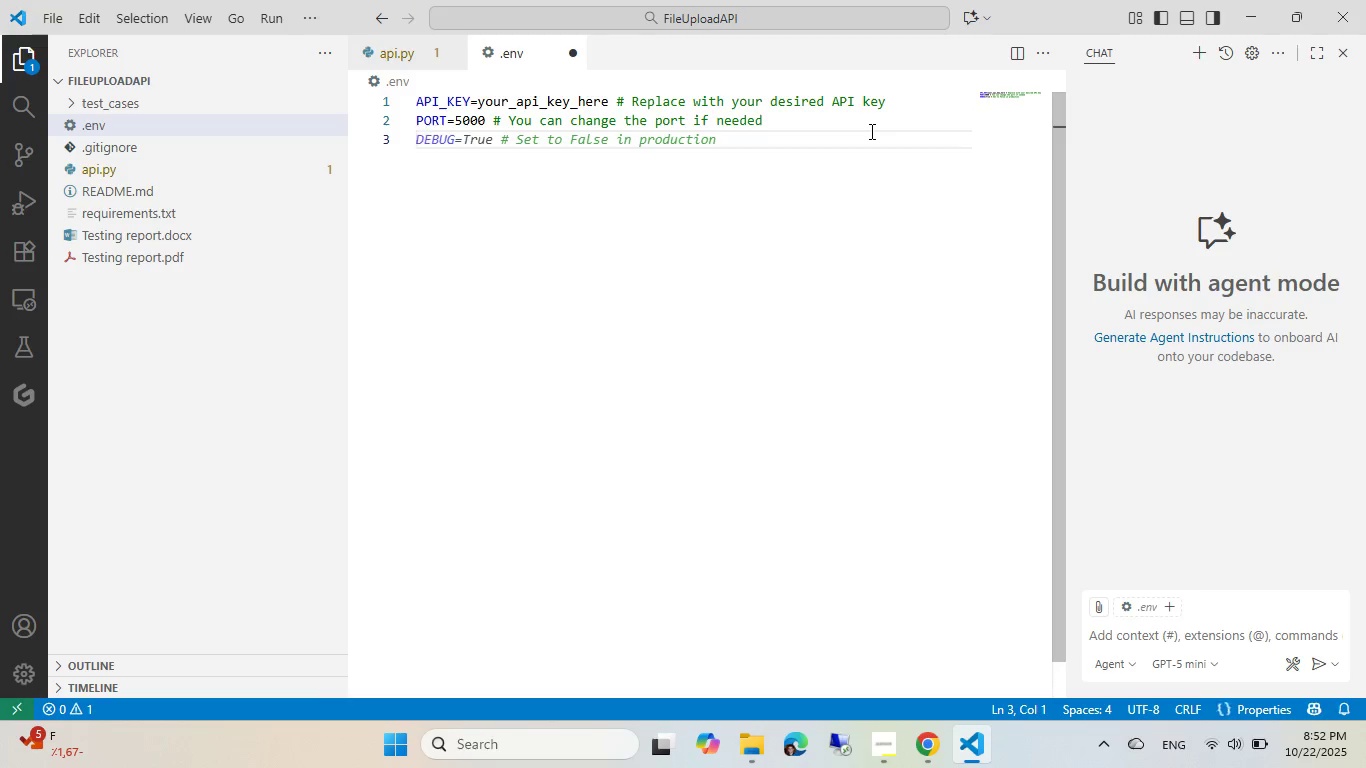 
type(a)
key(Backspace)
type(aL)
key(Tab)
 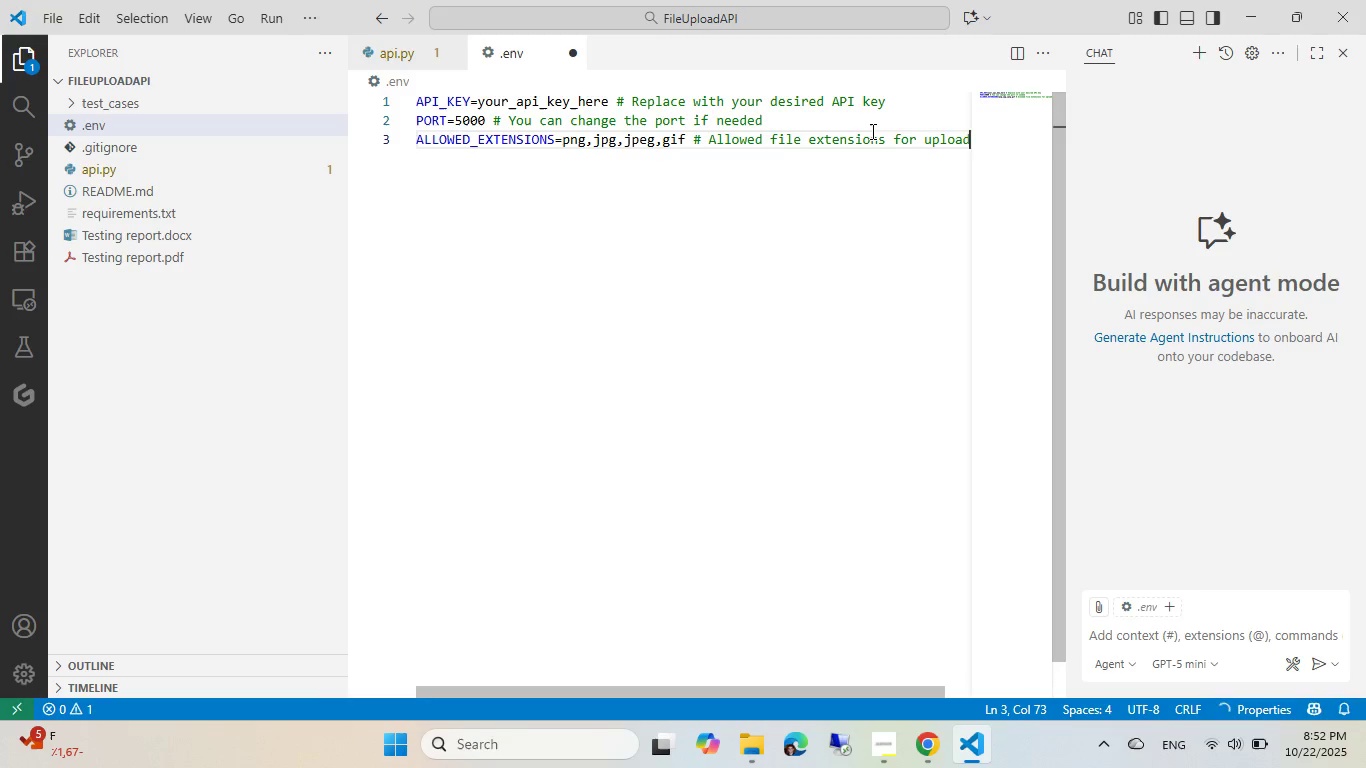 
key(ArrowLeft)
 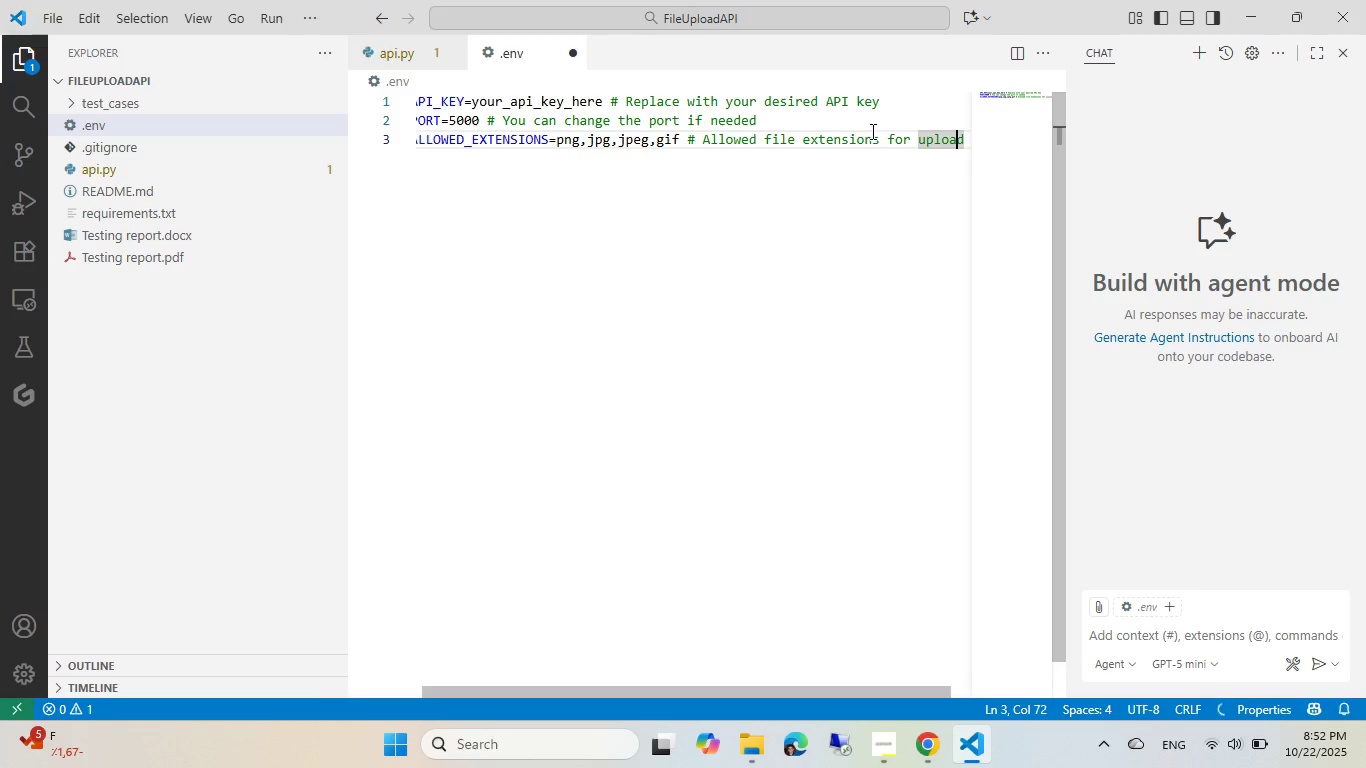 
key(ArrowRight)
 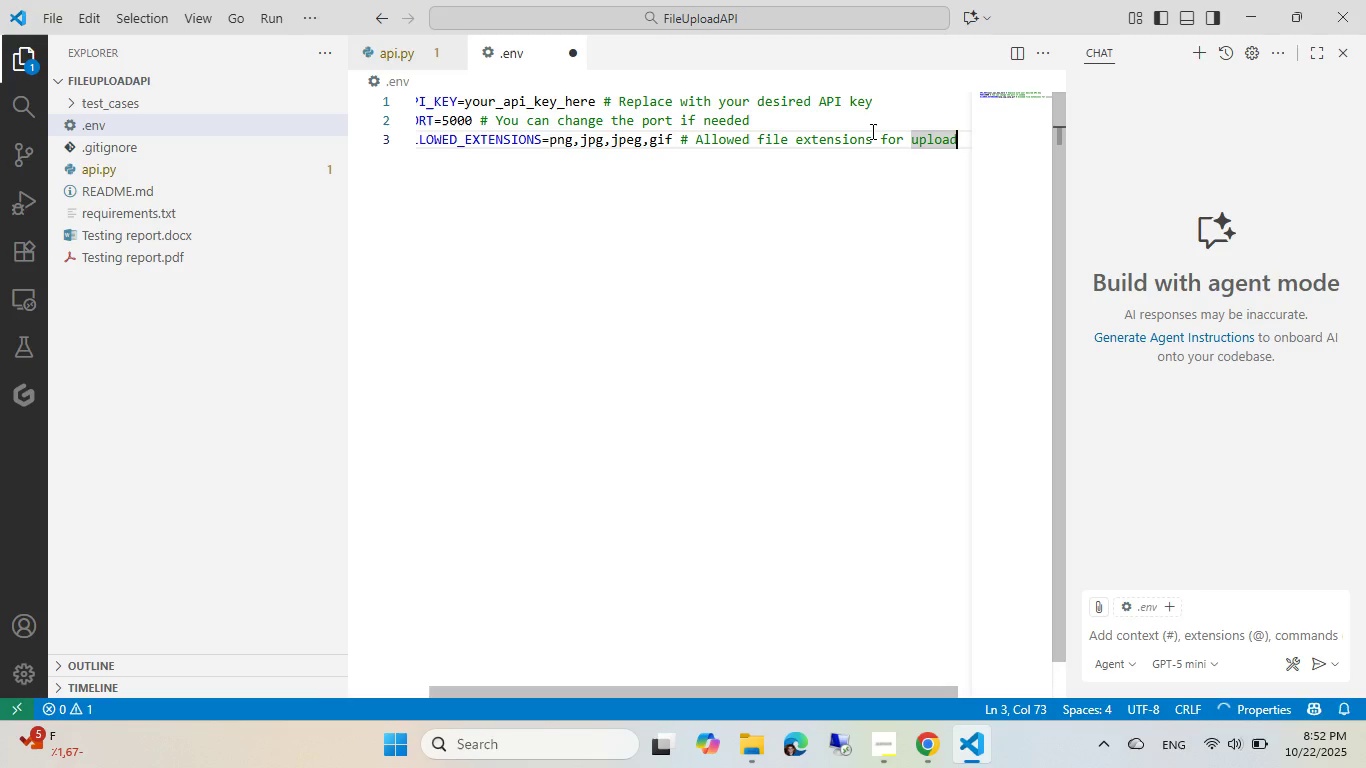 
hold_key(key=ArrowLeft, duration=1.0)
 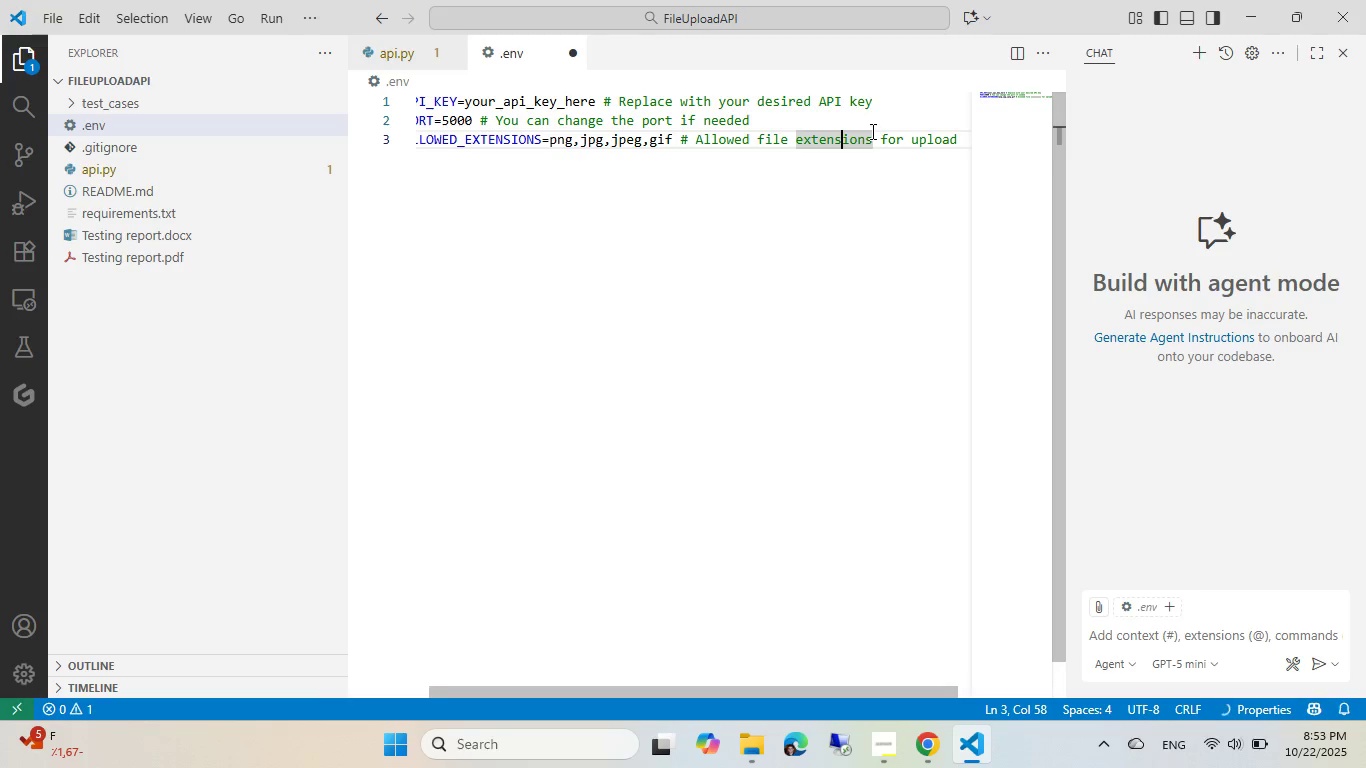 
key(Home)
 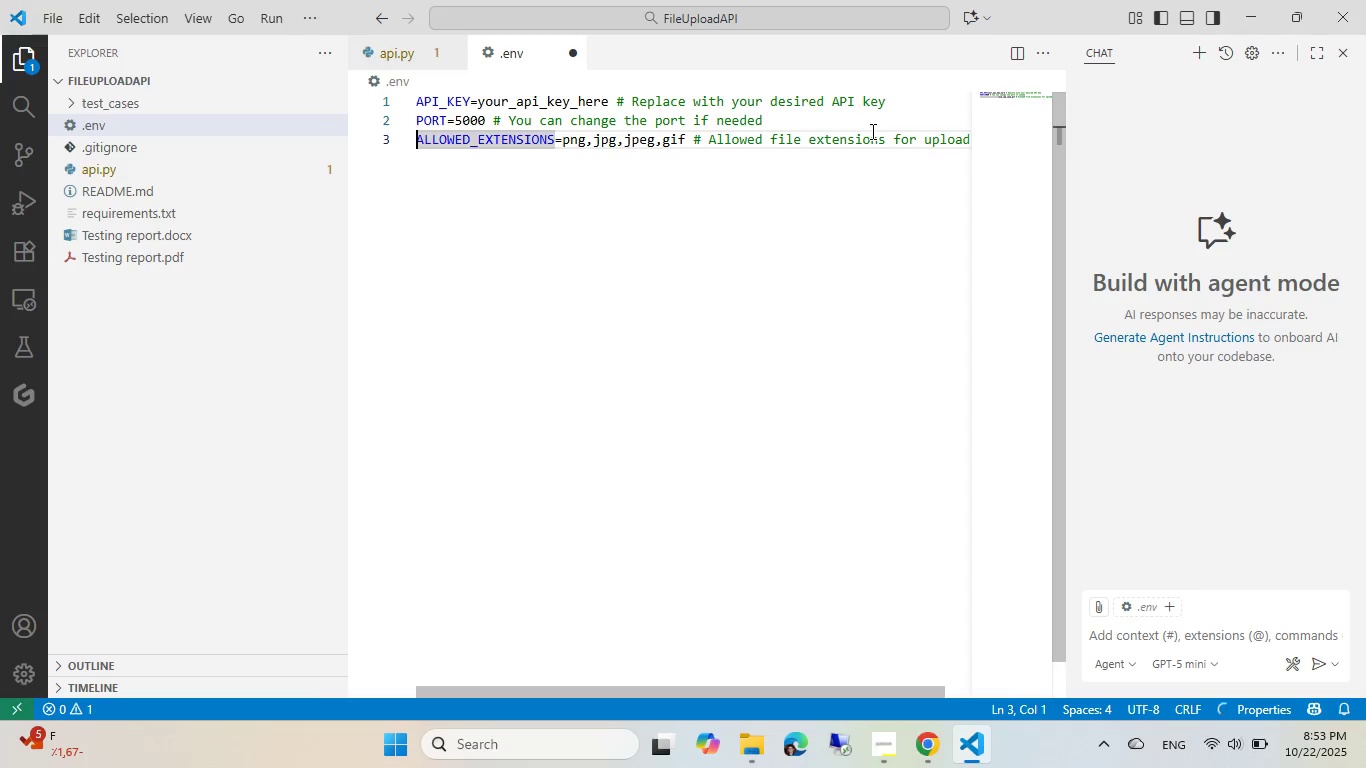 
hold_key(key=ArrowRight, duration=1.51)
 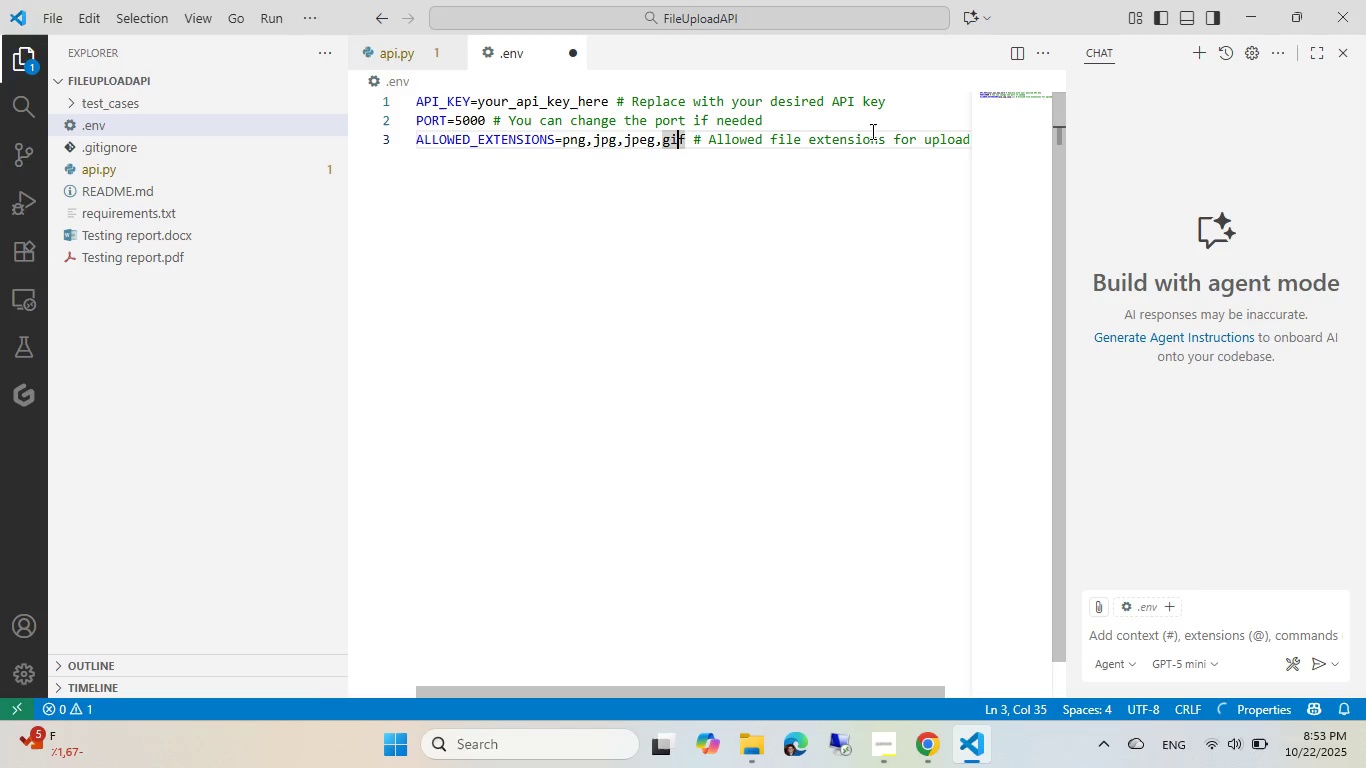 
key(ArrowRight)
 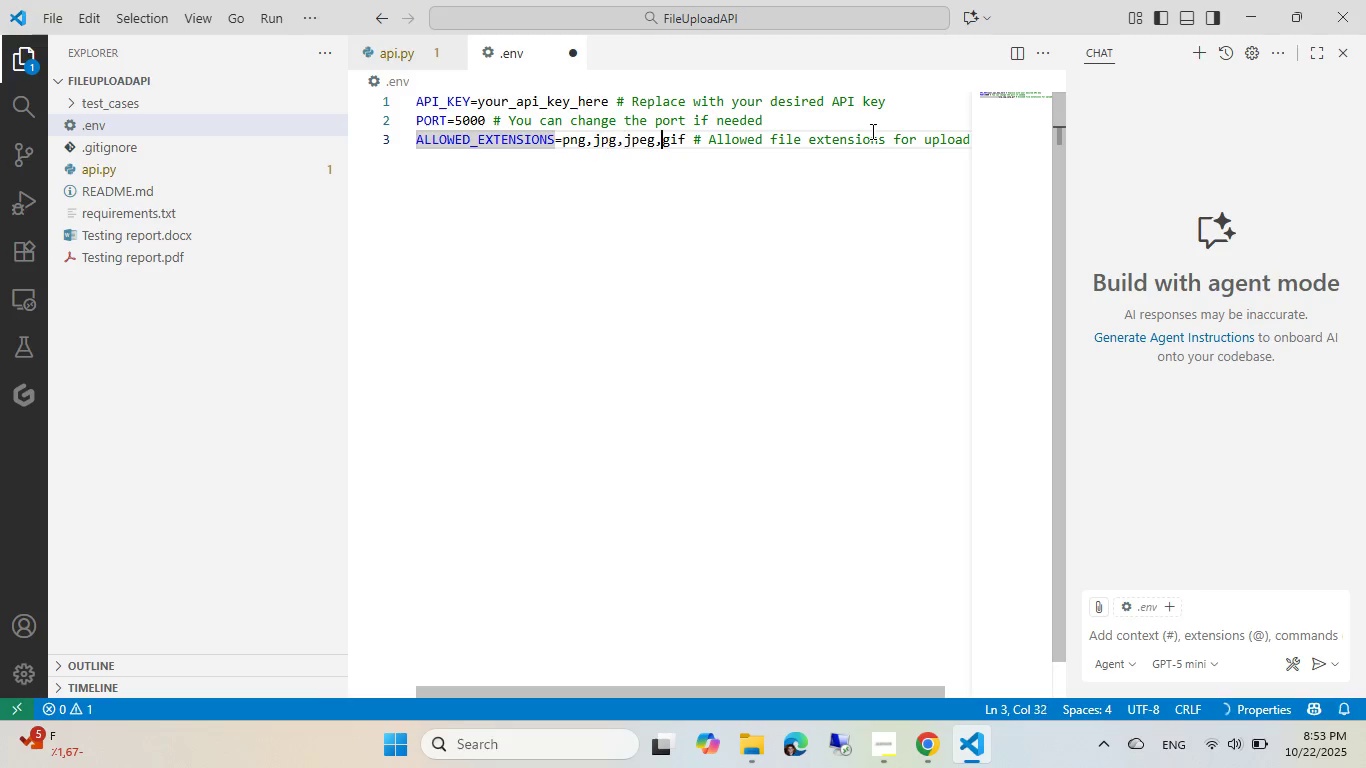 
key(ArrowRight)
 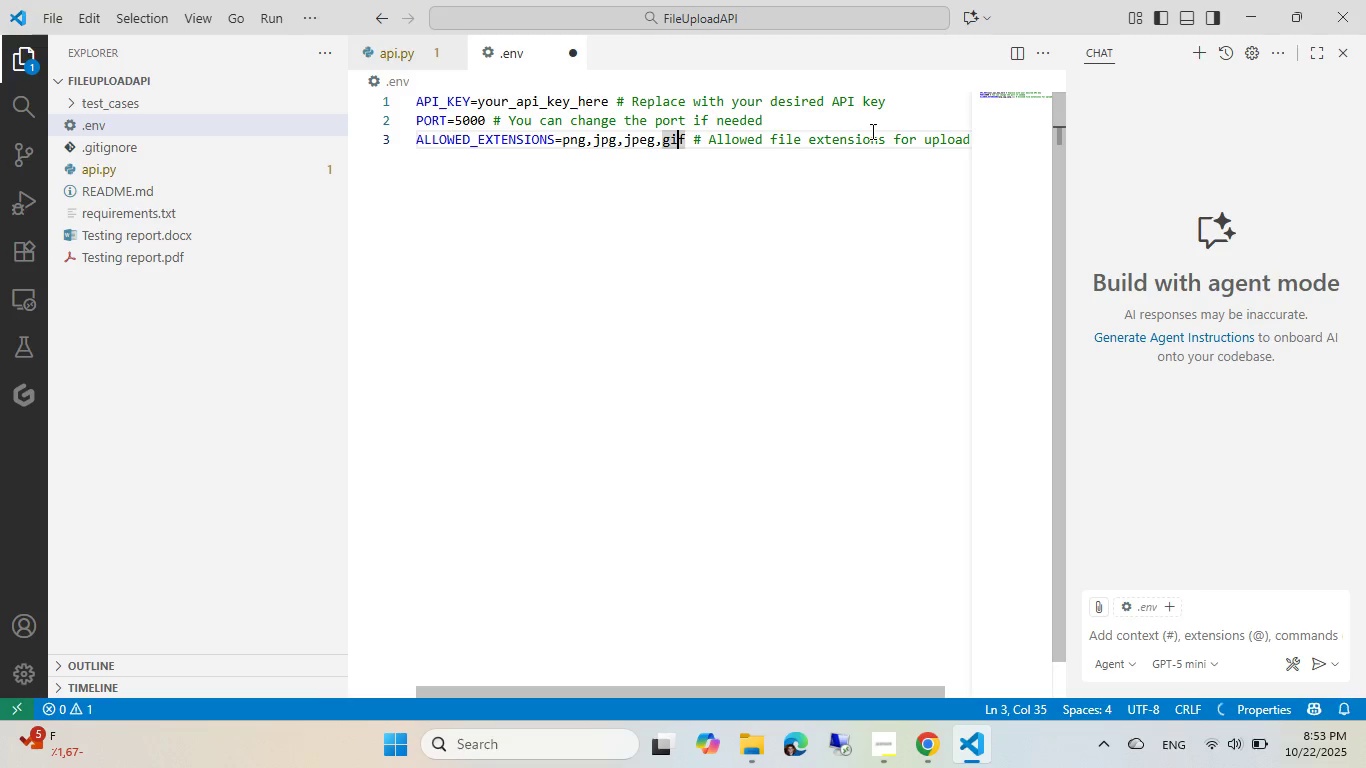 
key(ArrowRight)
 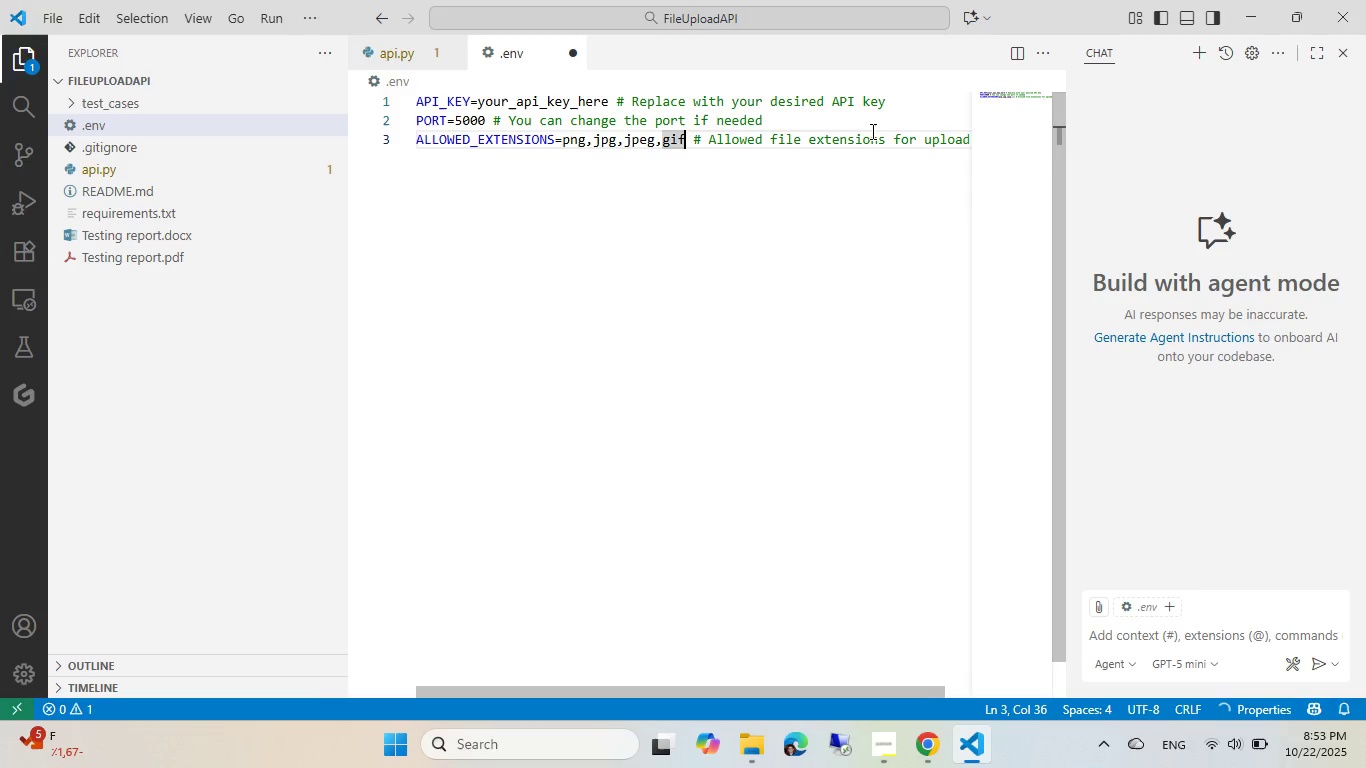 
type(,zip,7z,rar,)
 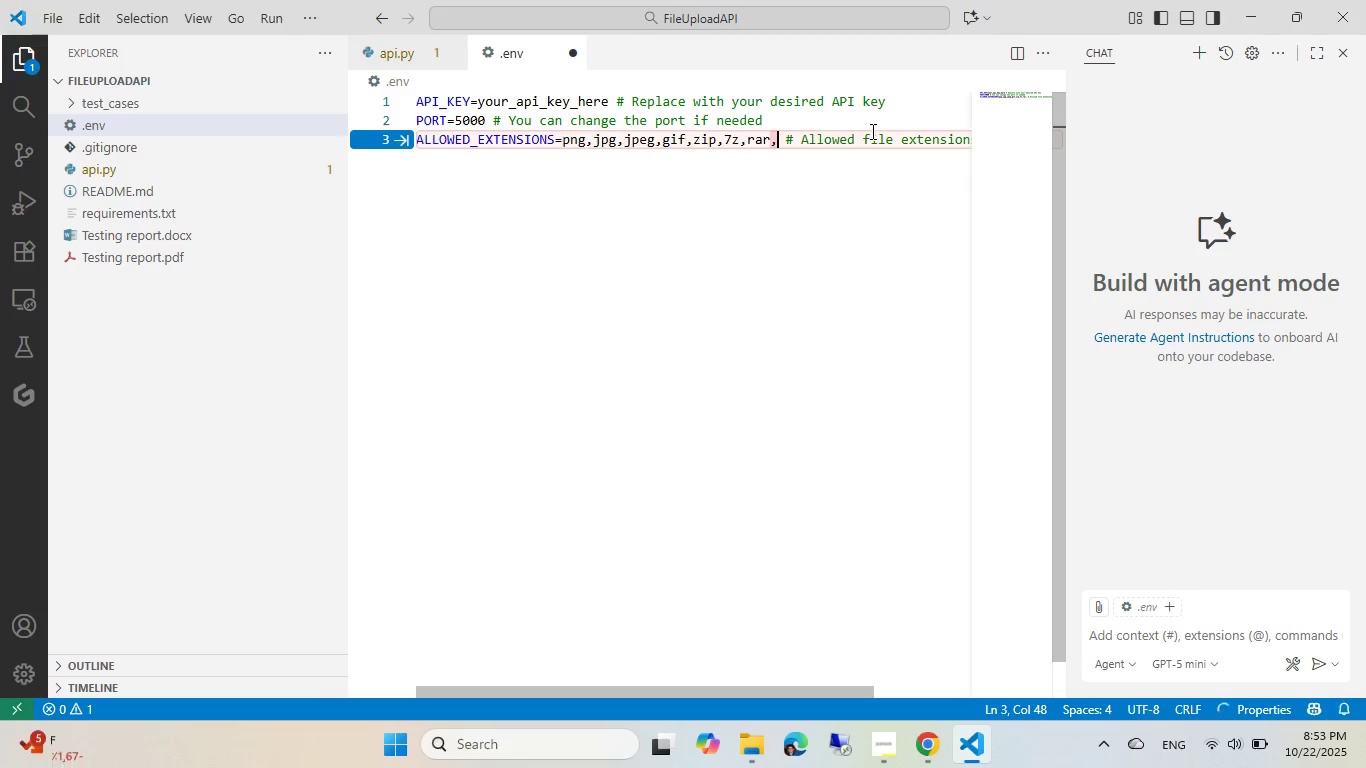 
wait(7.33)
 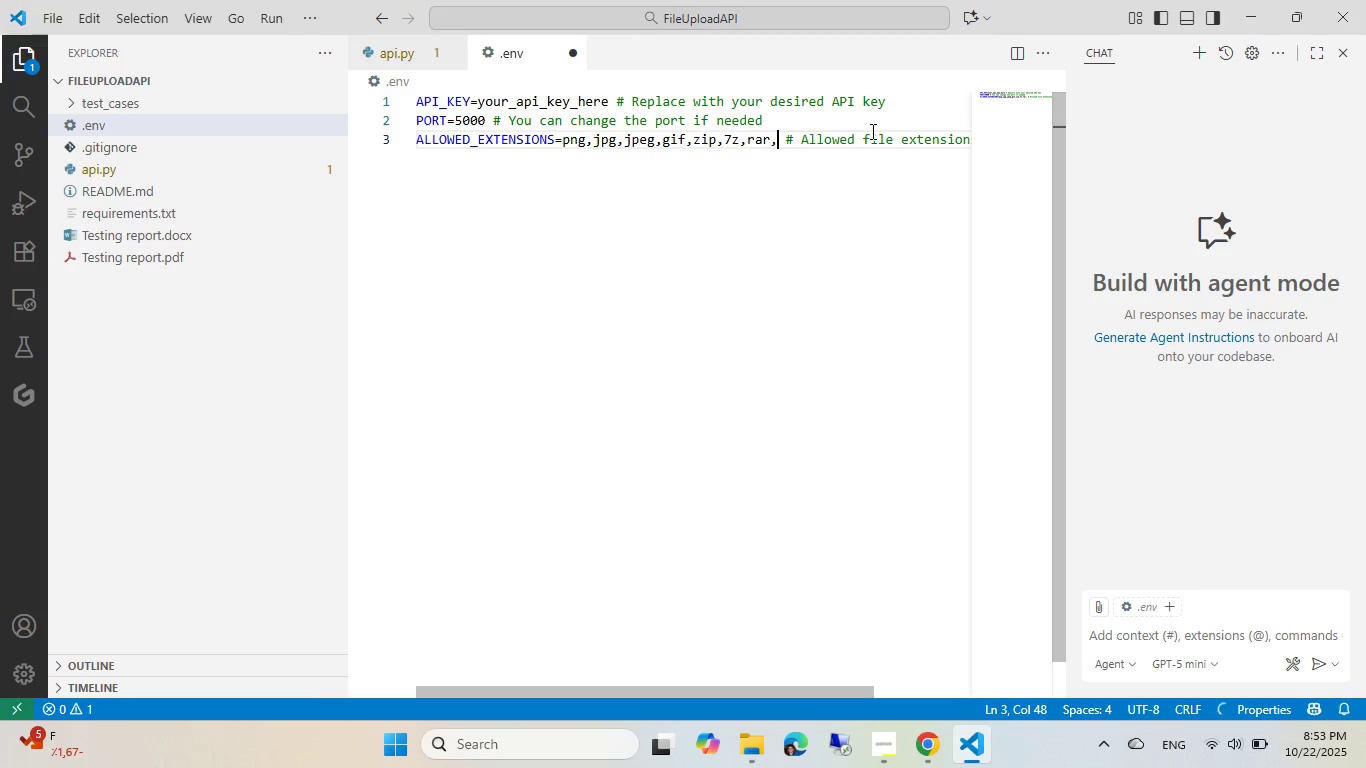 
key(Tab)
 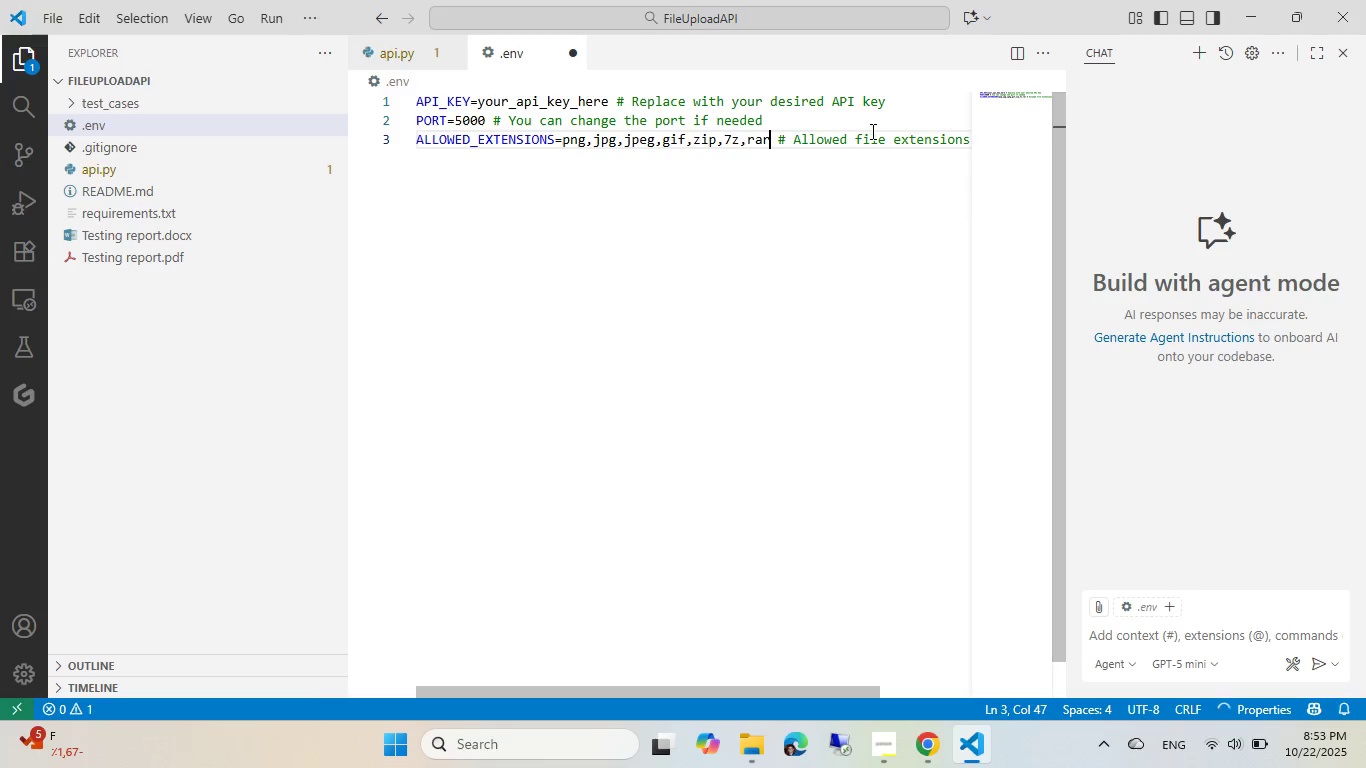 
key(Comma)
 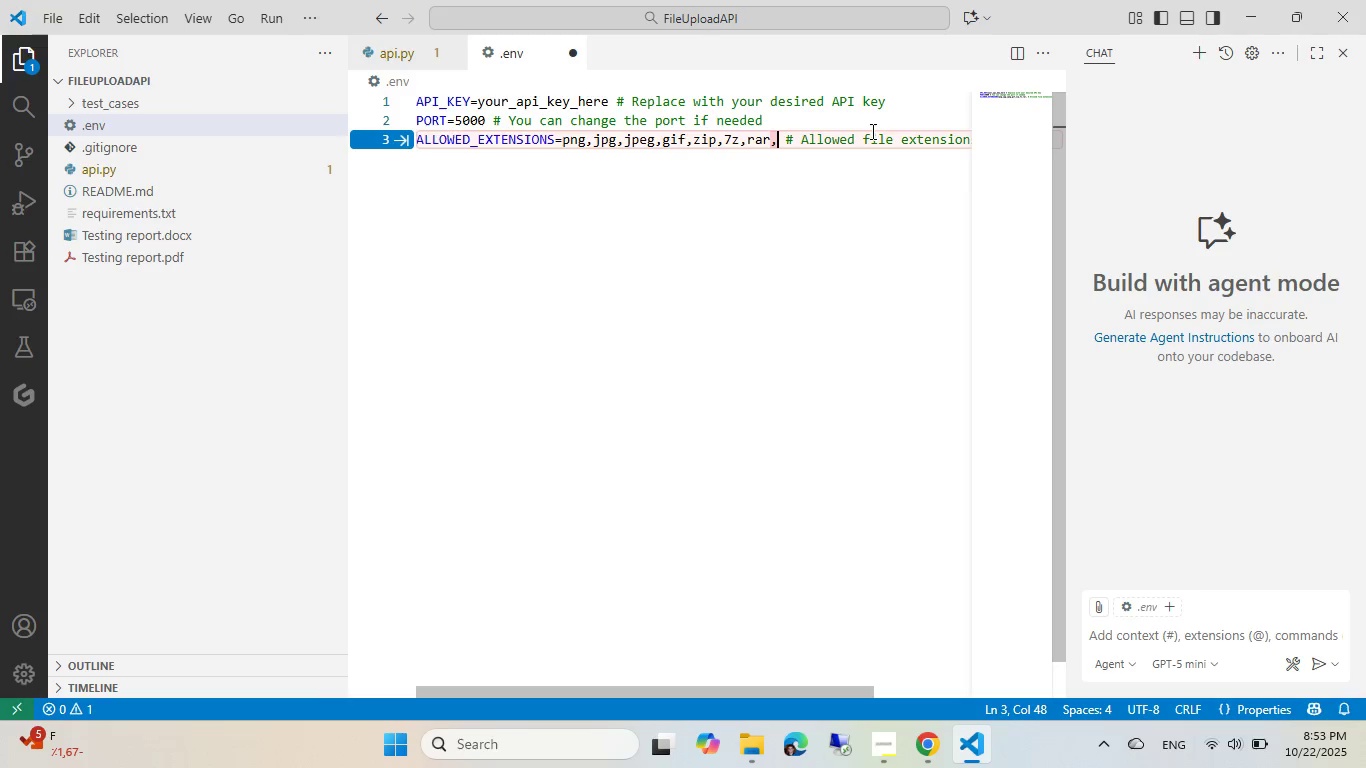 
type(pdfdocx)
 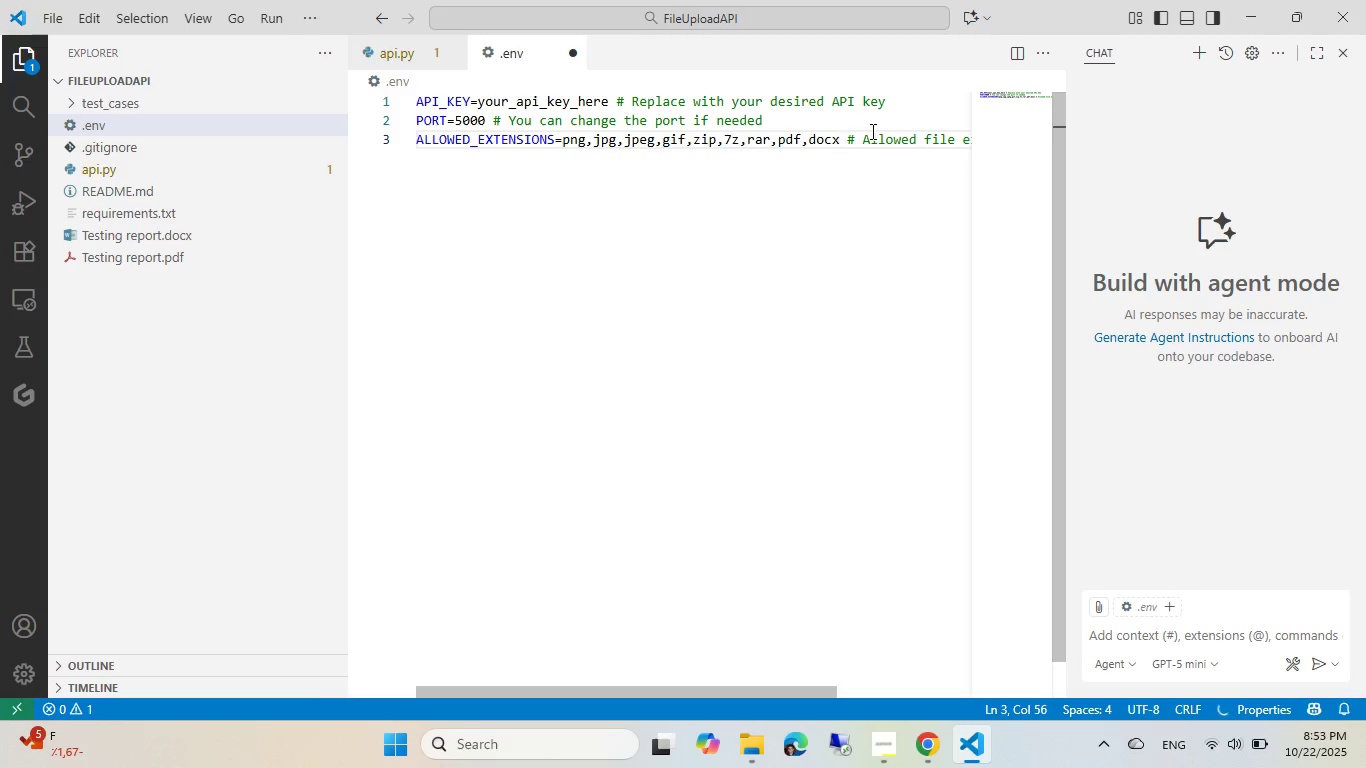 
key(Control+ControlLeft)
 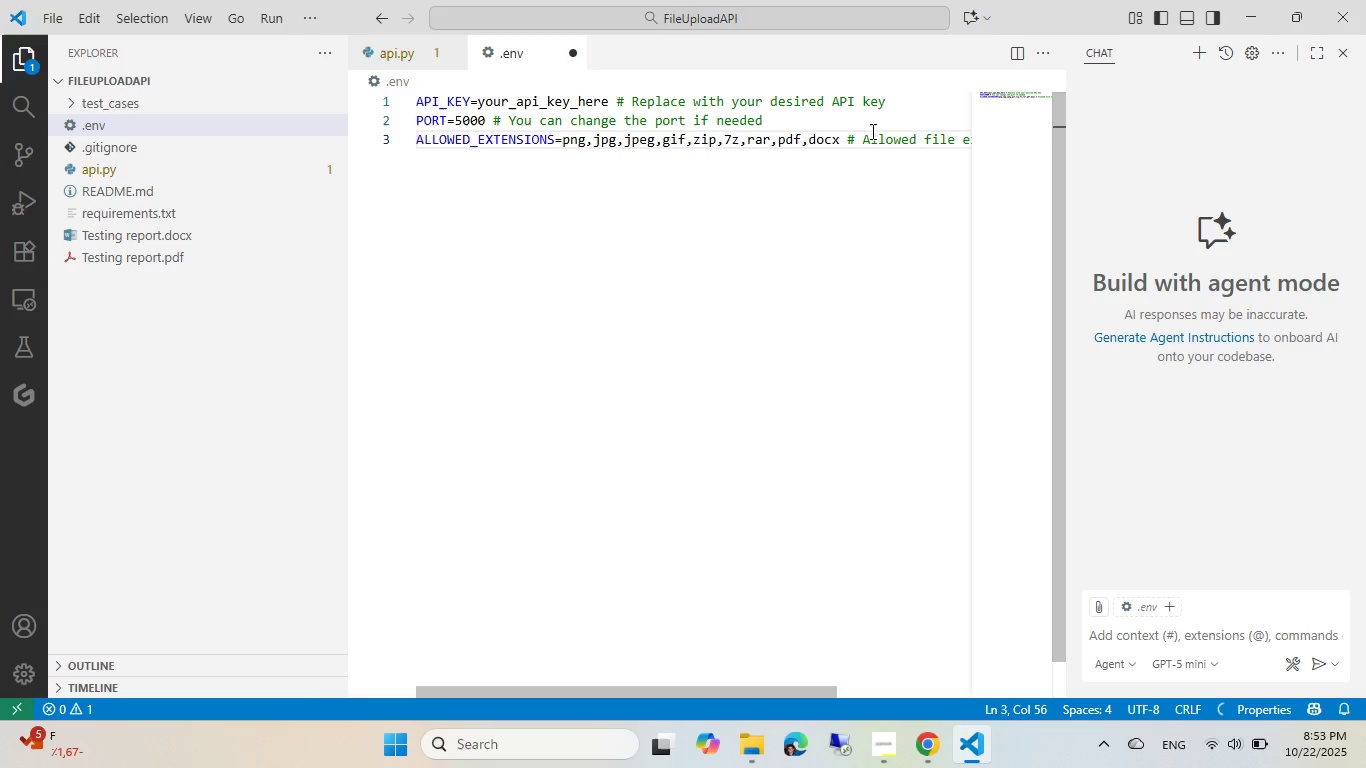 
key(Control+S)
 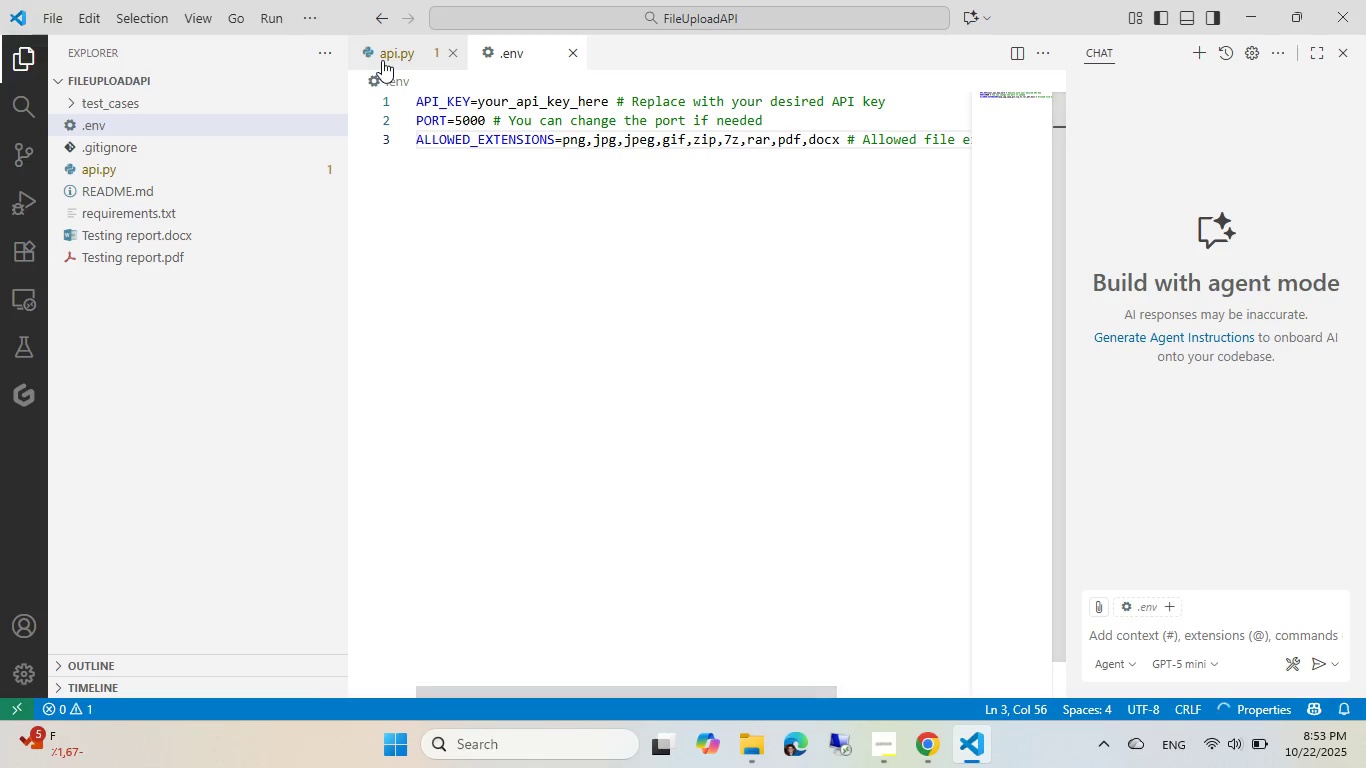 
left_click([393, 50])
 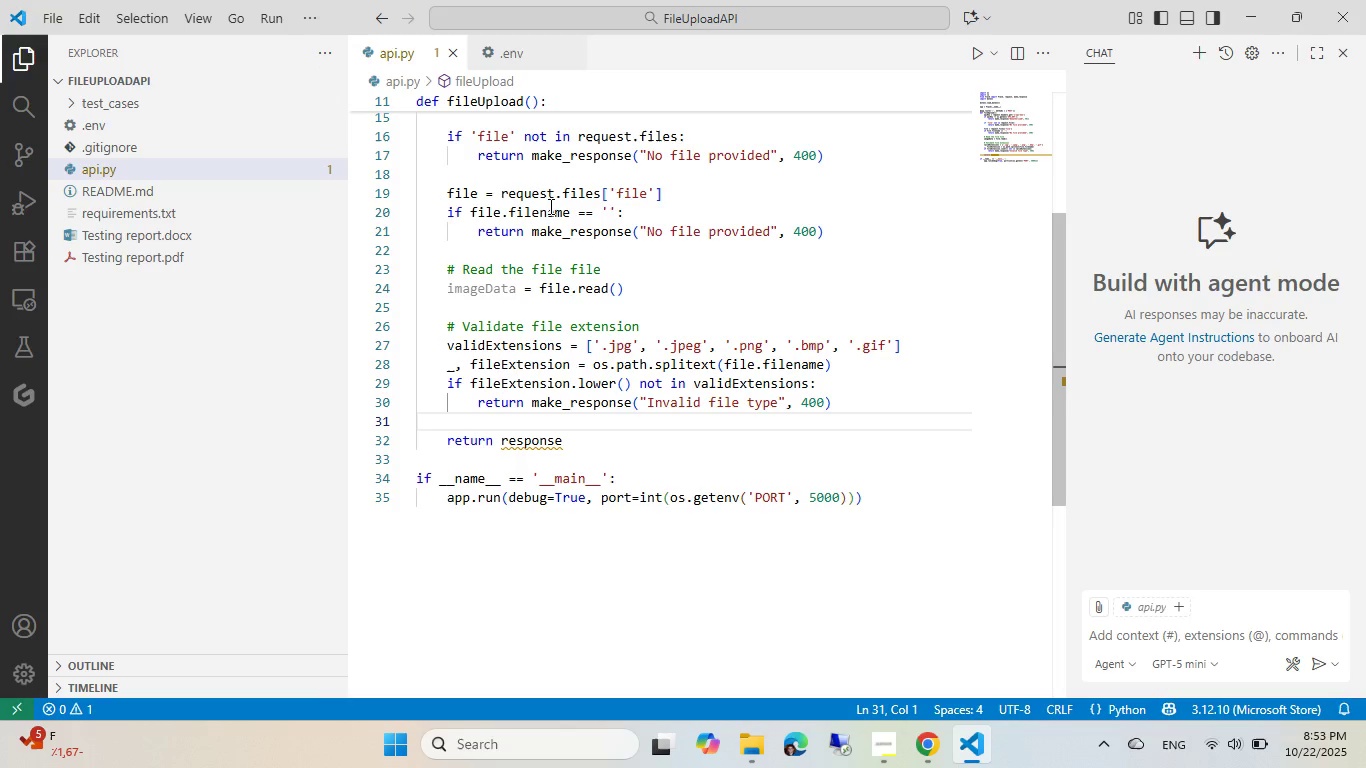 
scroll: coordinate [574, 250], scroll_direction: none, amount: 0.0
 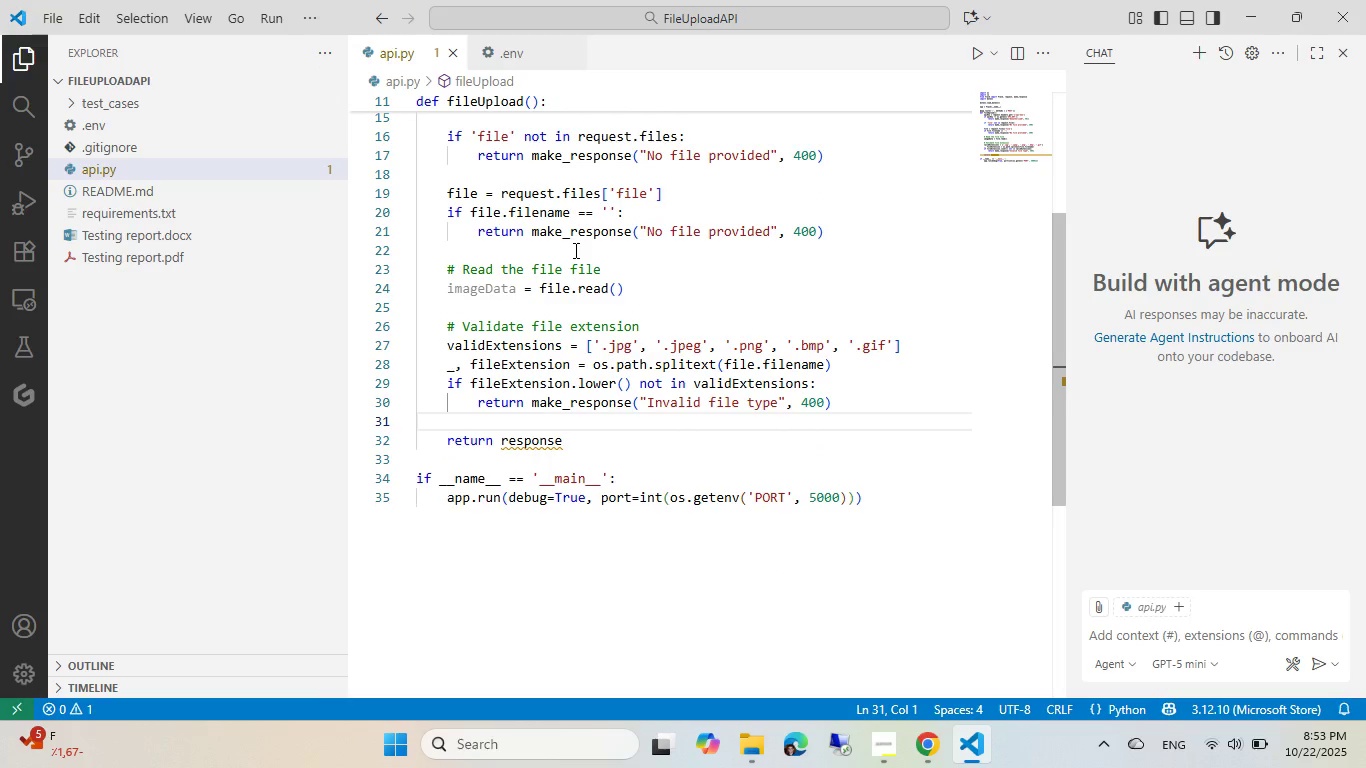 
scroll: coordinate [574, 250], scroll_direction: down, amount: 1.0
 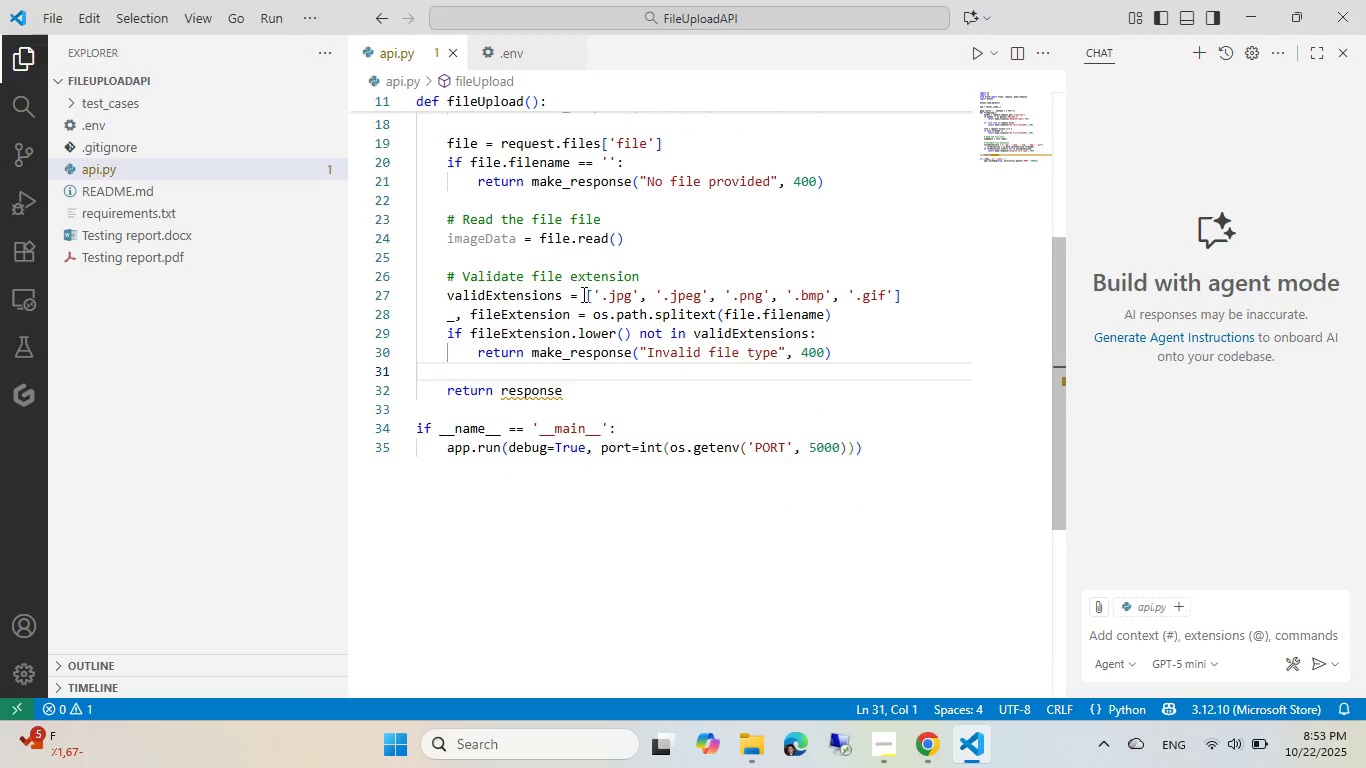 
left_click([582, 294])
 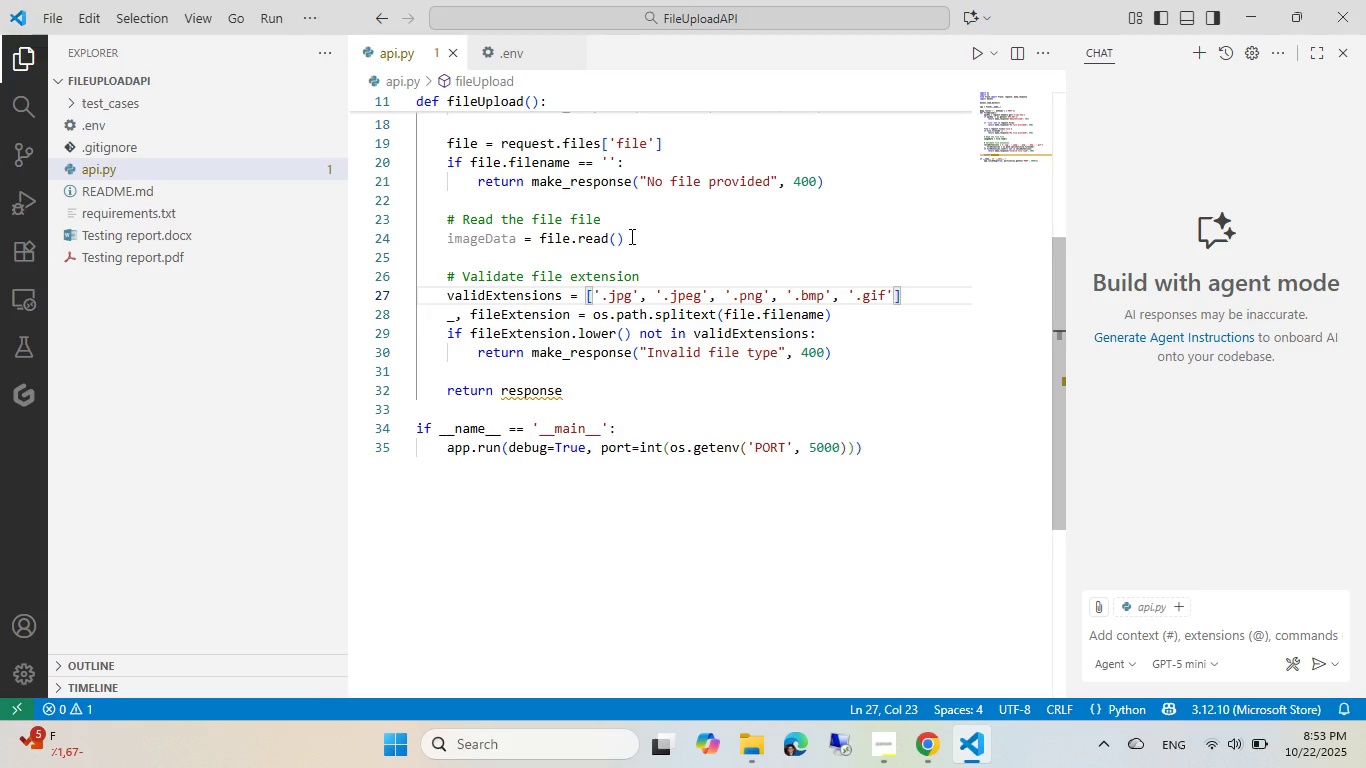 
key(End)
 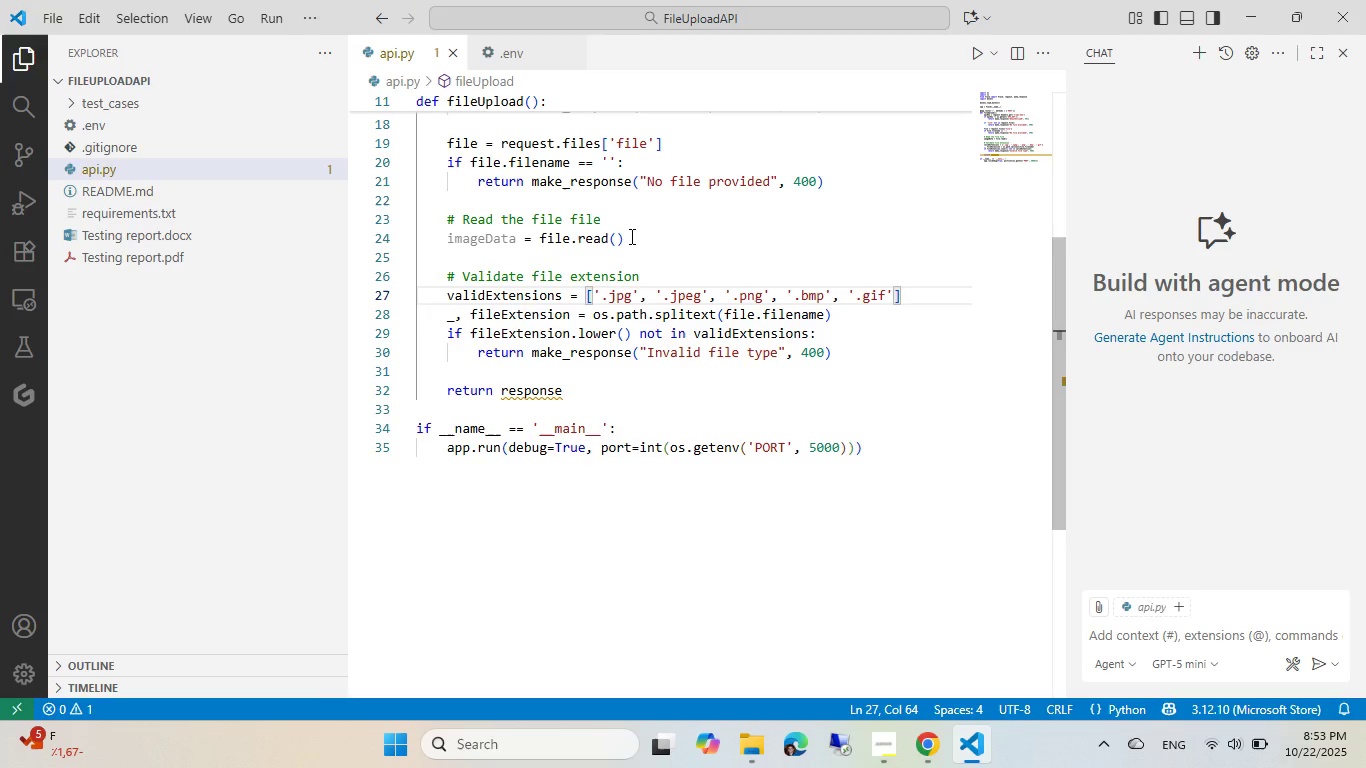 
key(Control+Shift+ArrowLeft)
 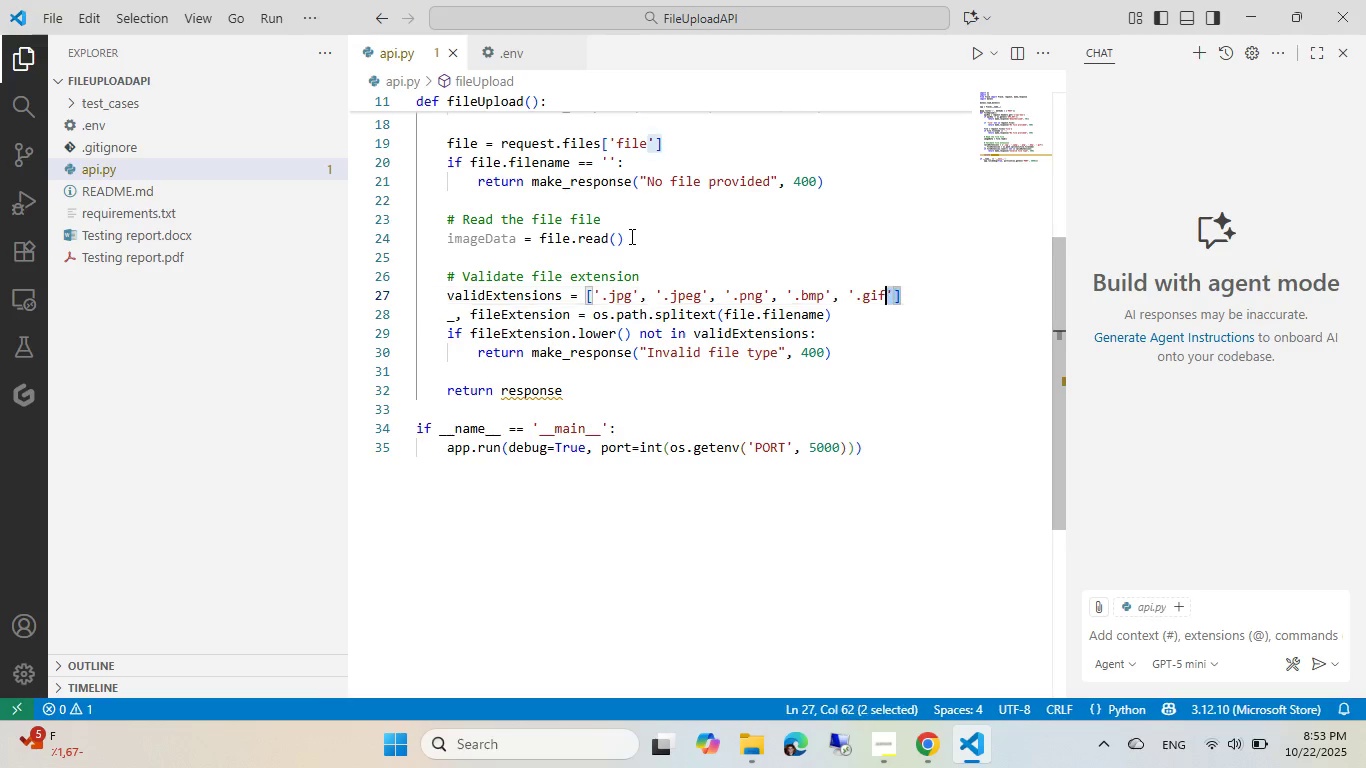 
key(Control+Shift+ArrowLeft)
 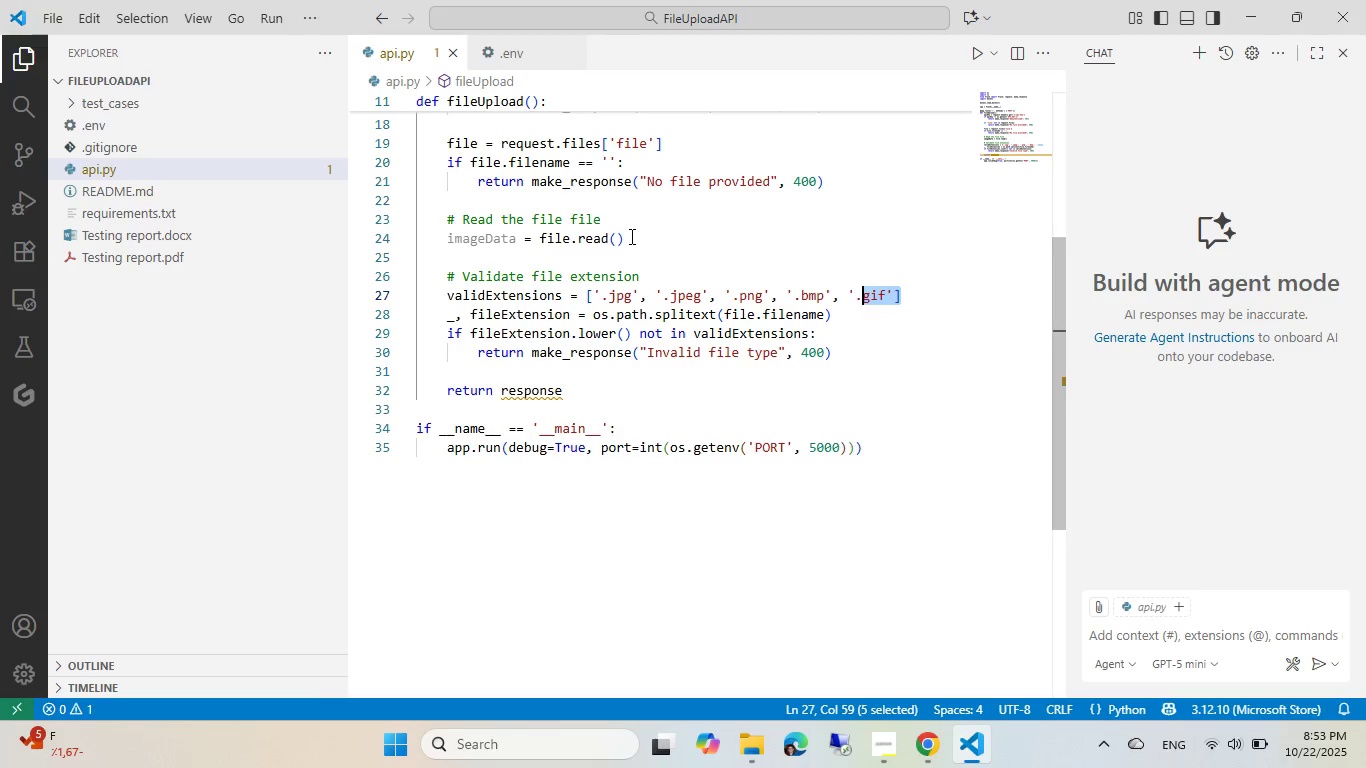 
key(Control+Shift+ArrowLeft)
 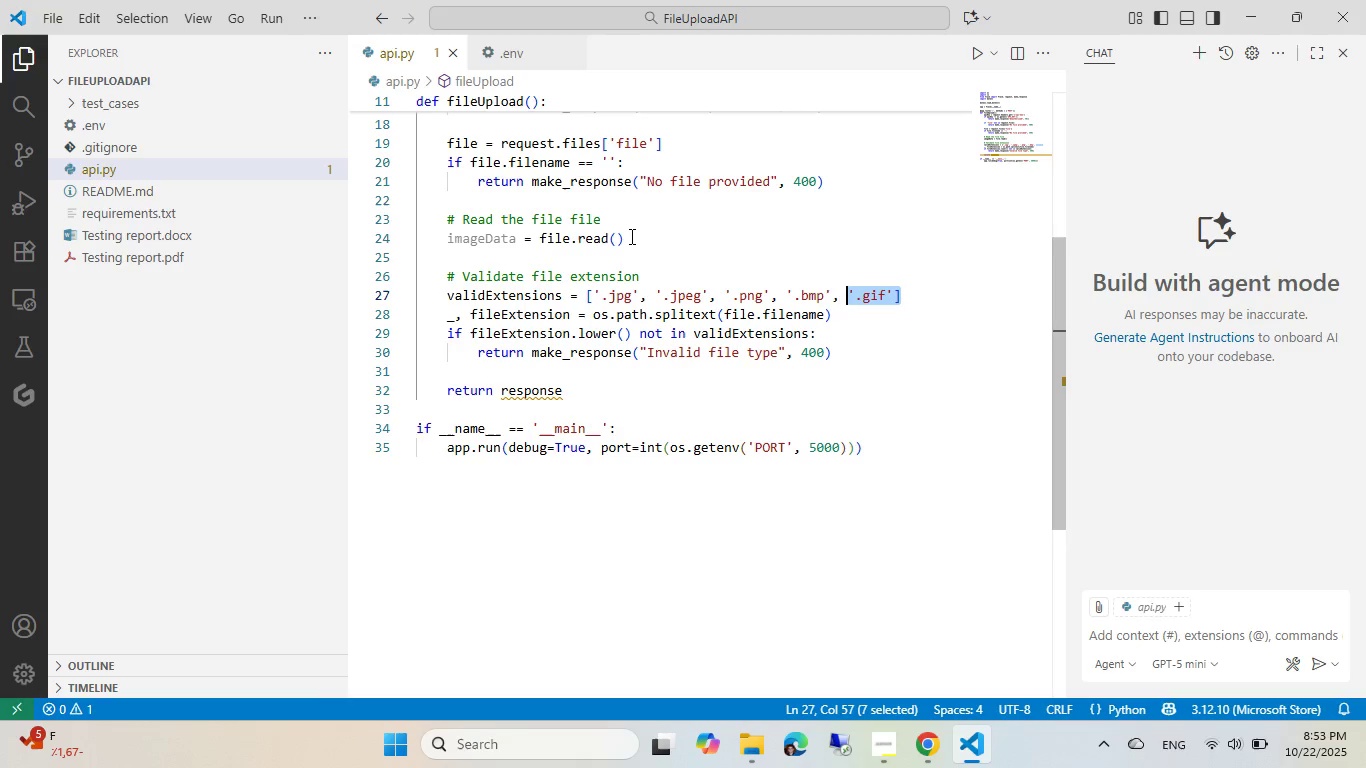 
key(Control+Shift+ArrowLeft)
 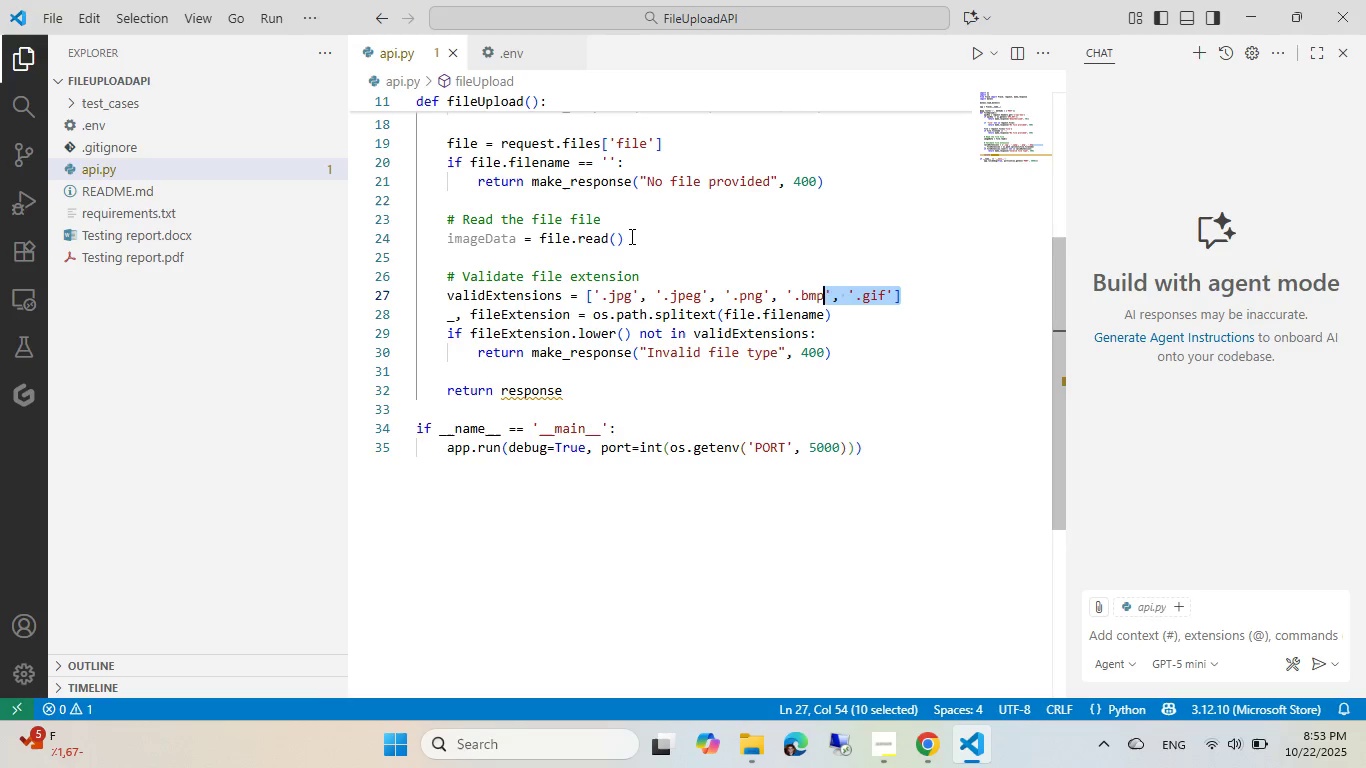 
hold_key(key=ArrowLeft, duration=0.61)
 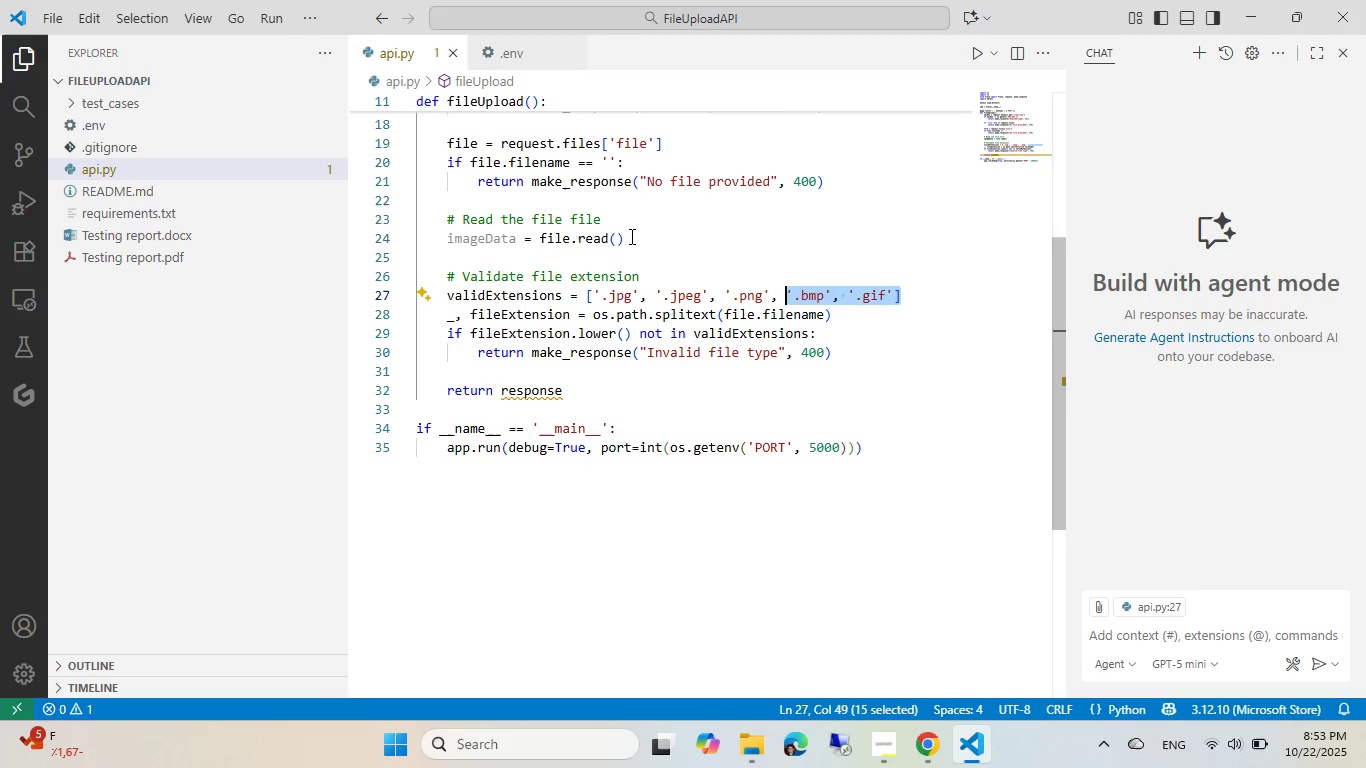 
key(Control+Shift+ArrowLeft)
 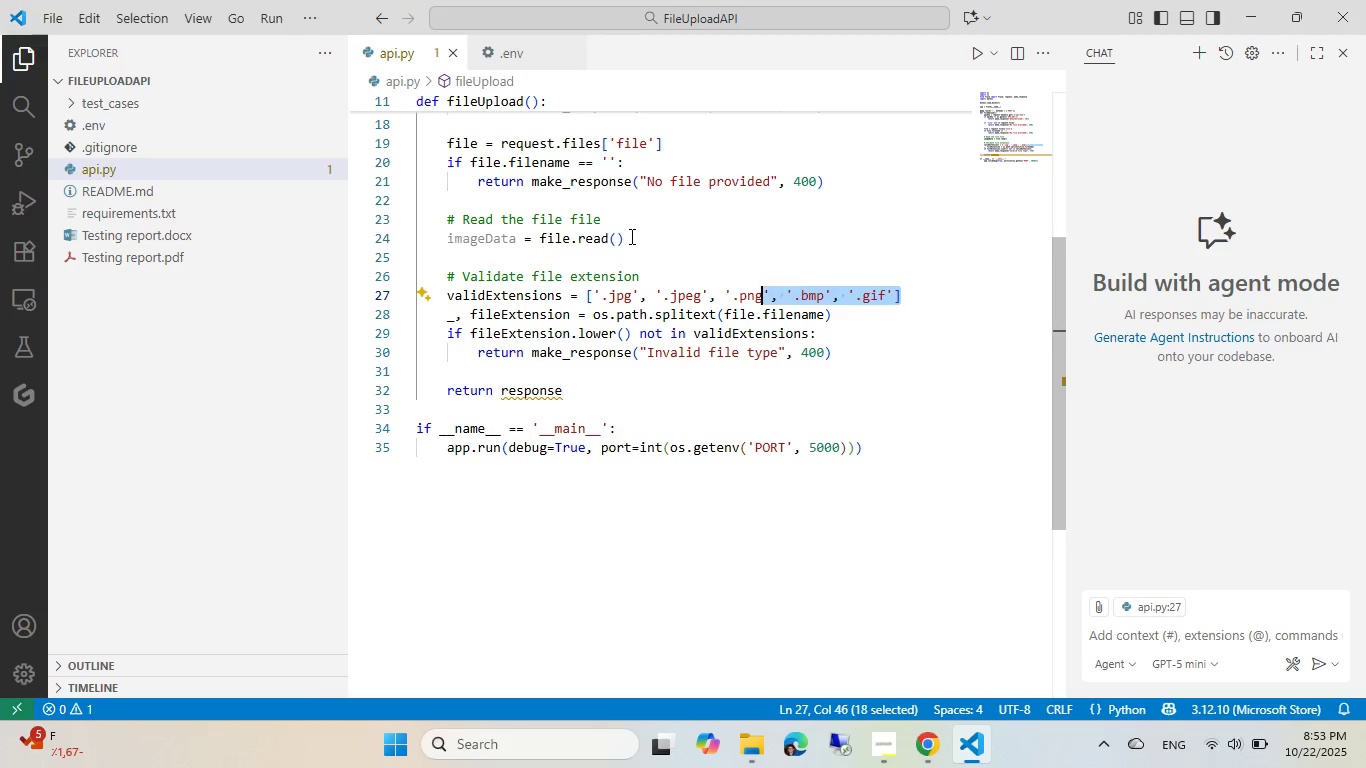 
key(Control+Shift+ArrowLeft)
 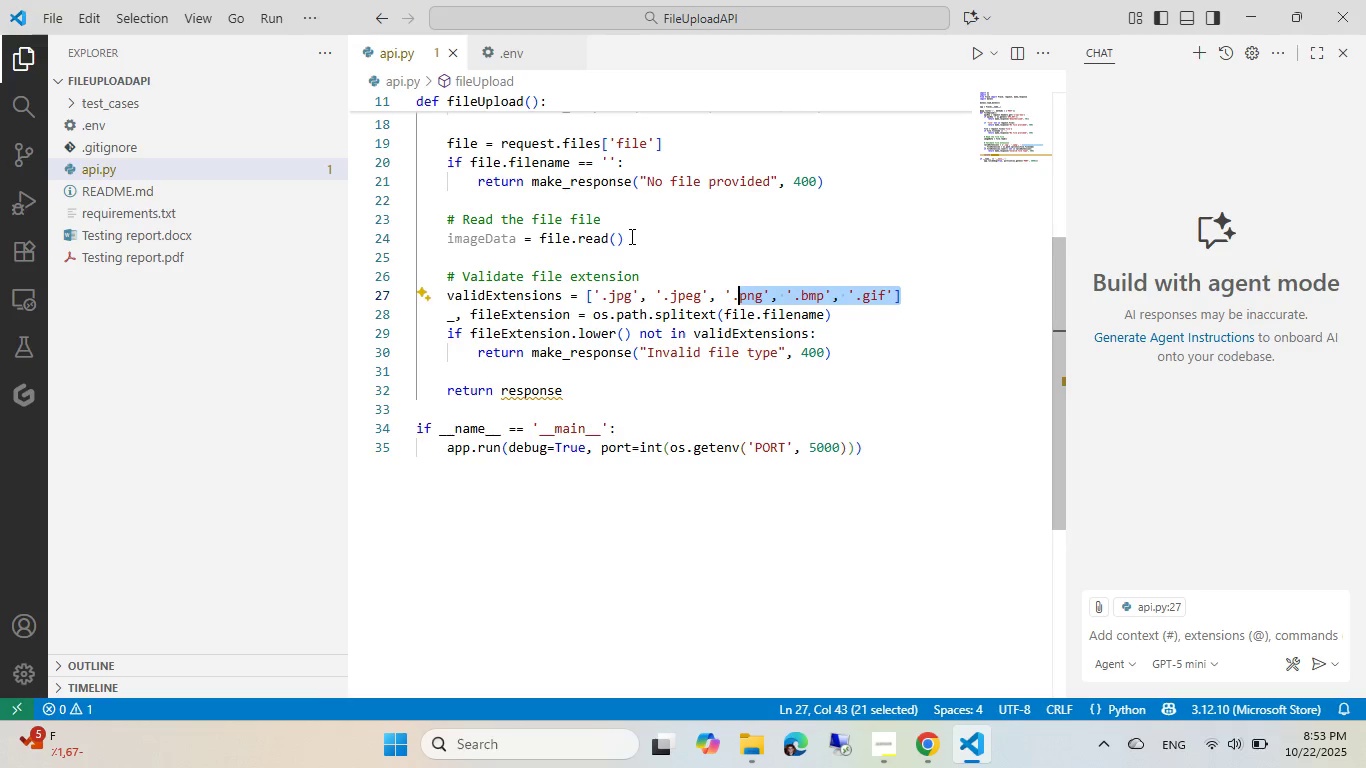 
key(Control+Shift+ArrowLeft)
 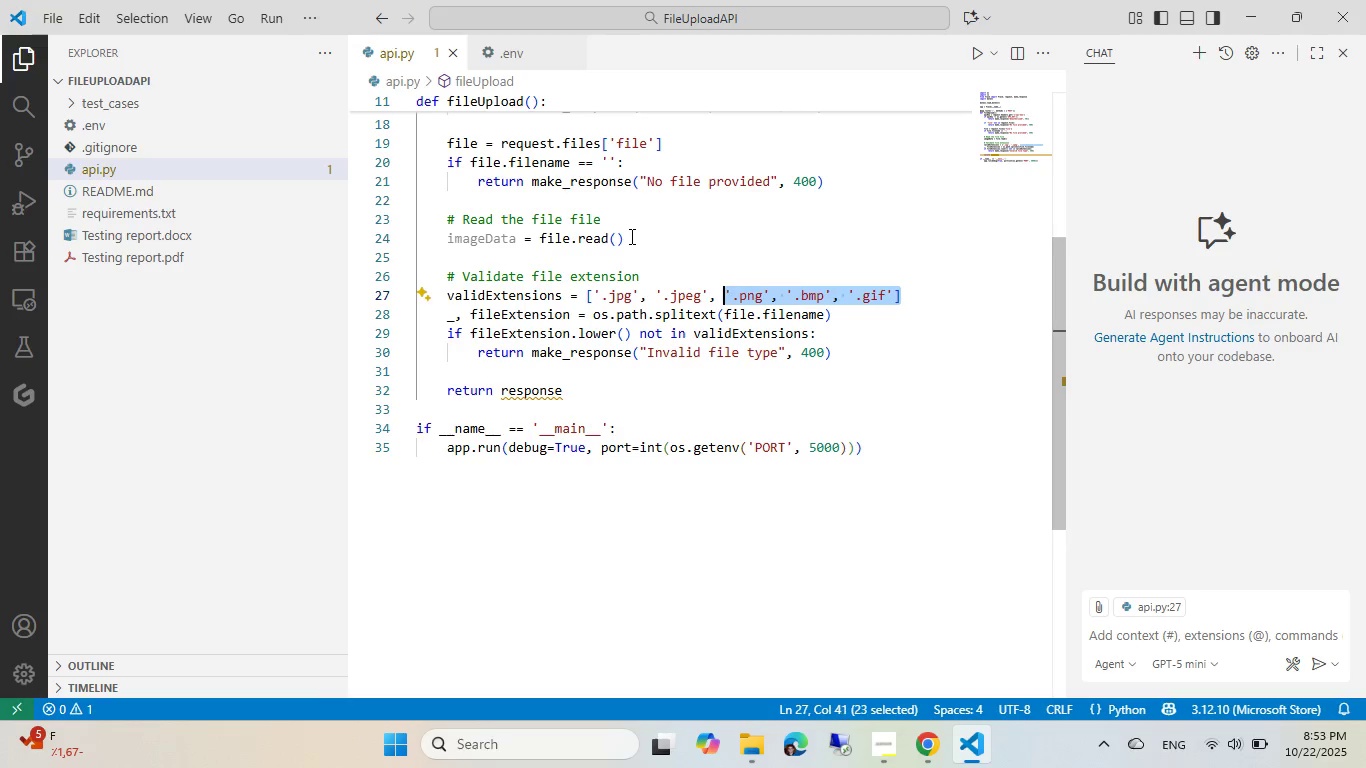 
key(Control+Shift+ArrowLeft)
 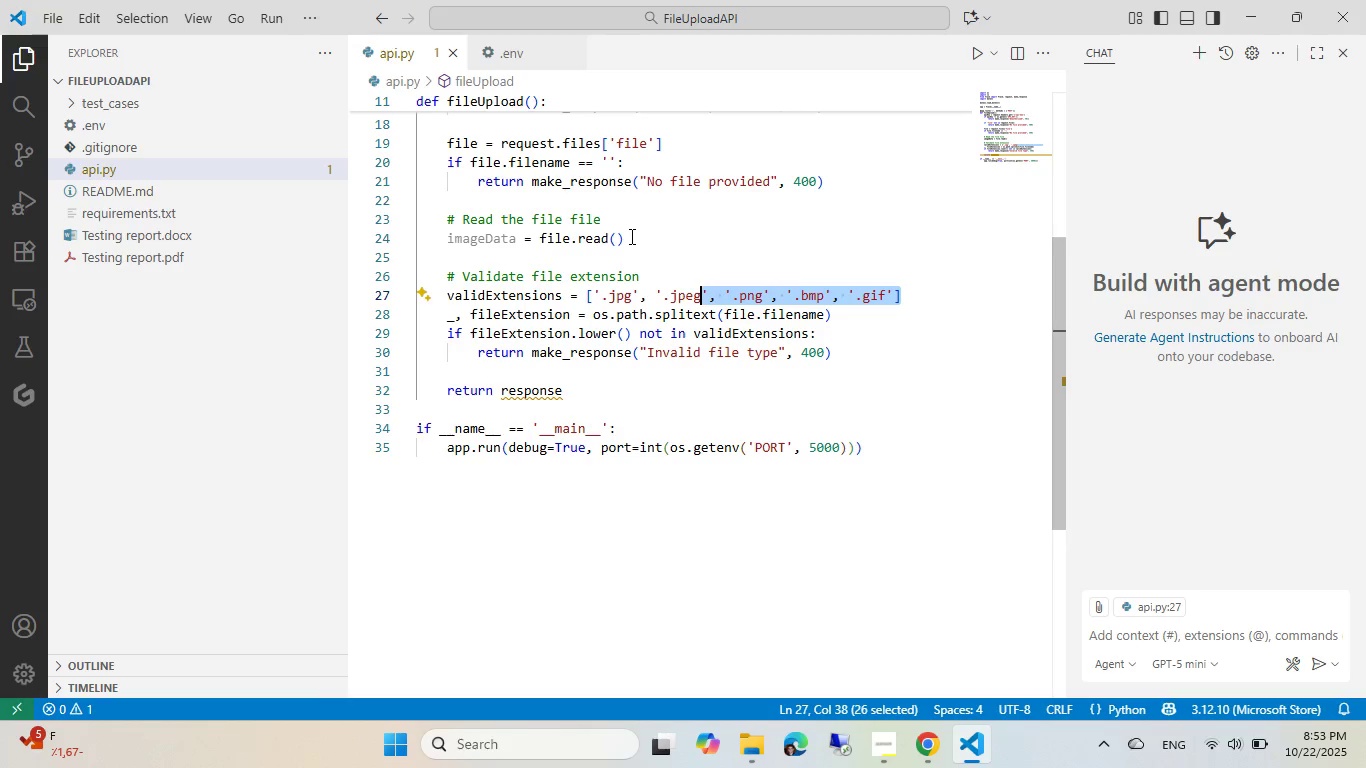 
key(Control+Shift+ArrowLeft)
 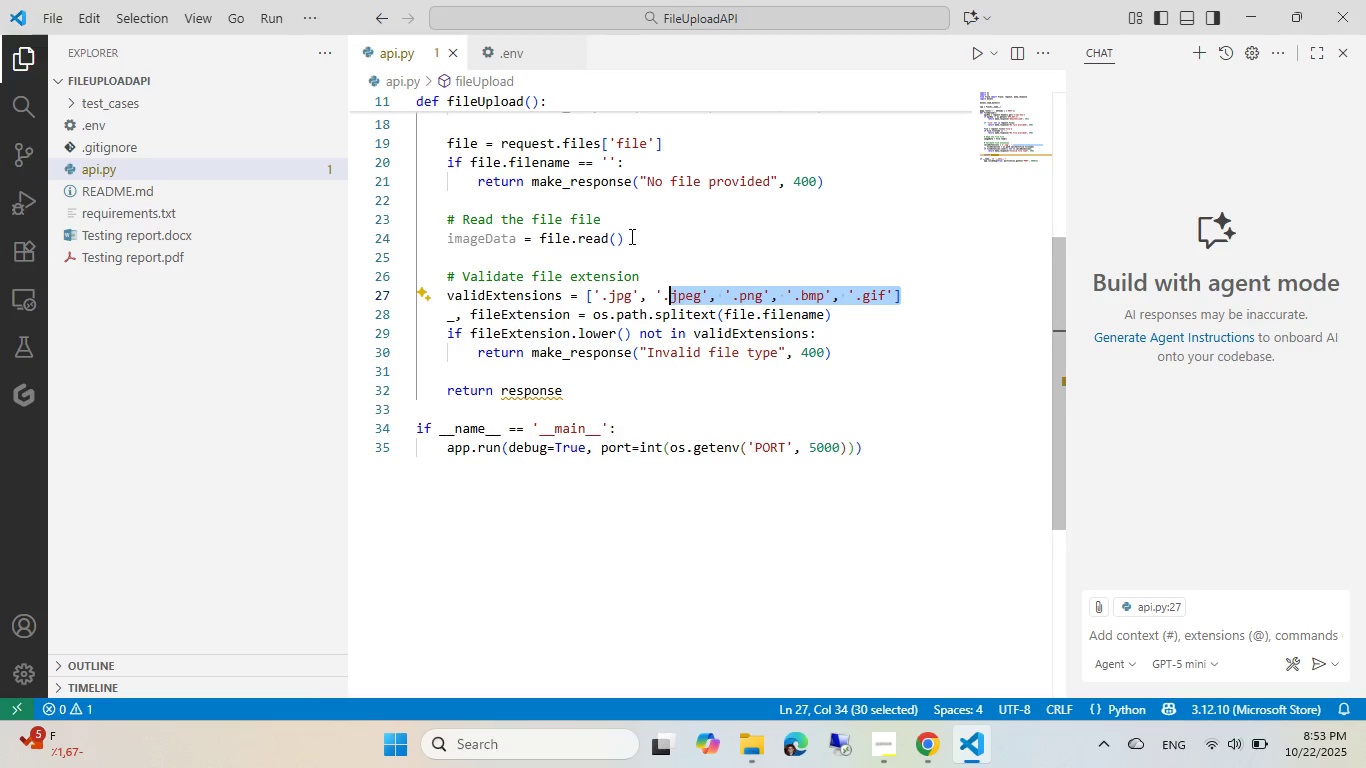 
key(Control+Shift+ArrowLeft)
 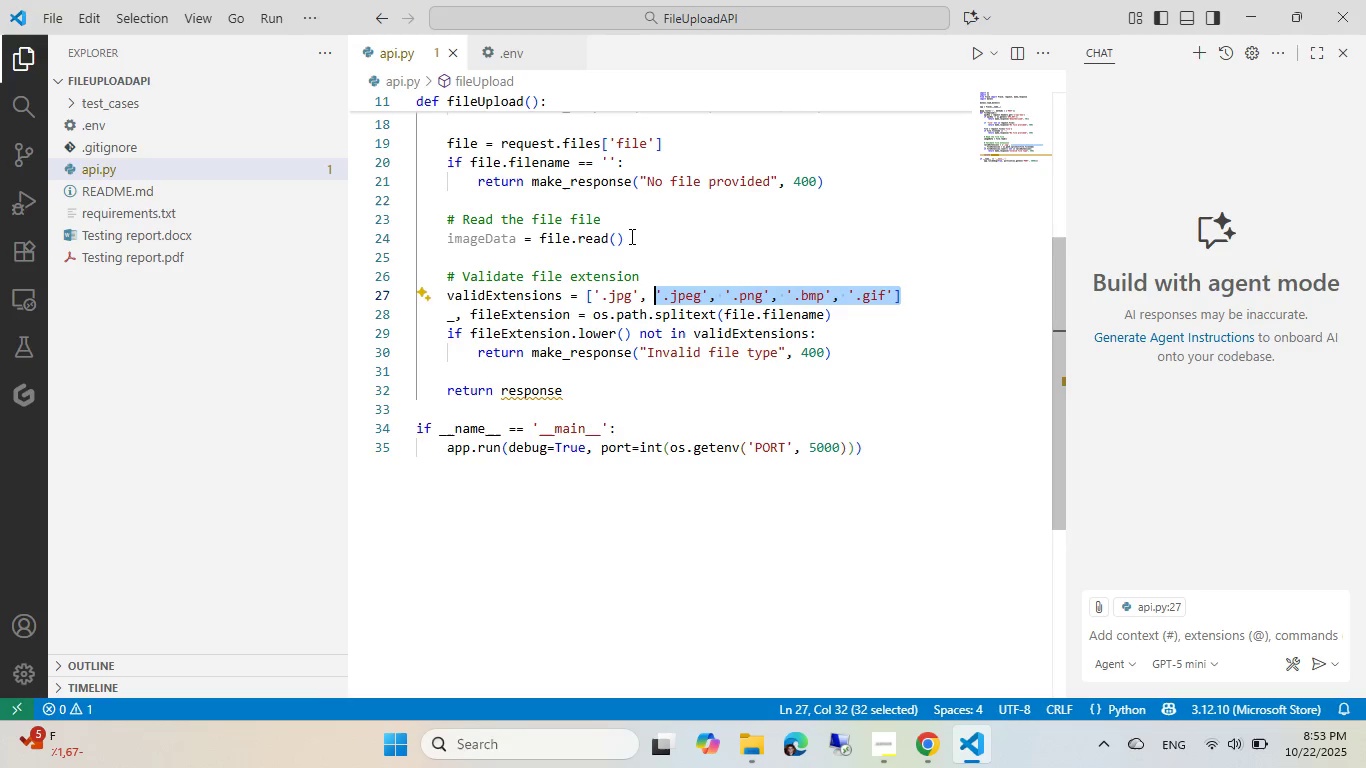 
key(Control+Shift+ArrowLeft)
 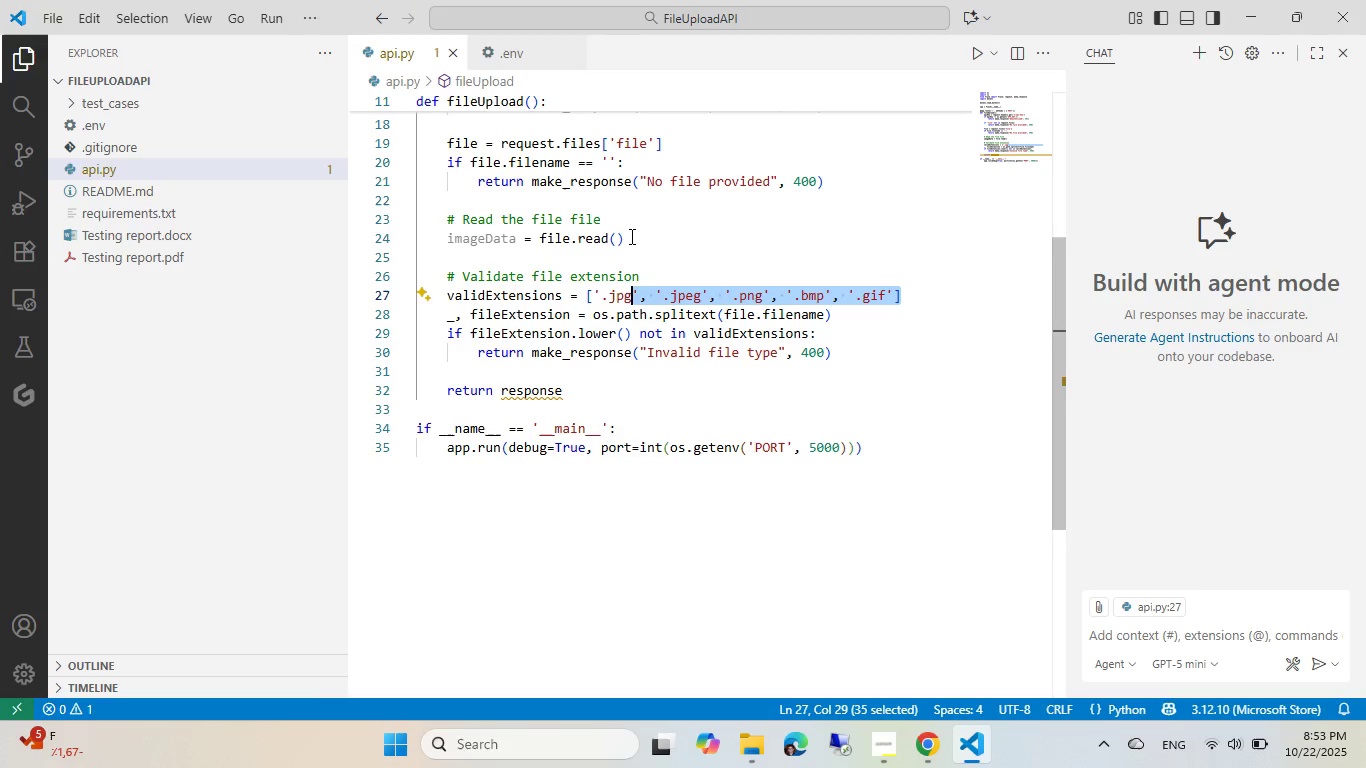 
key(Control+Shift+ArrowLeft)
 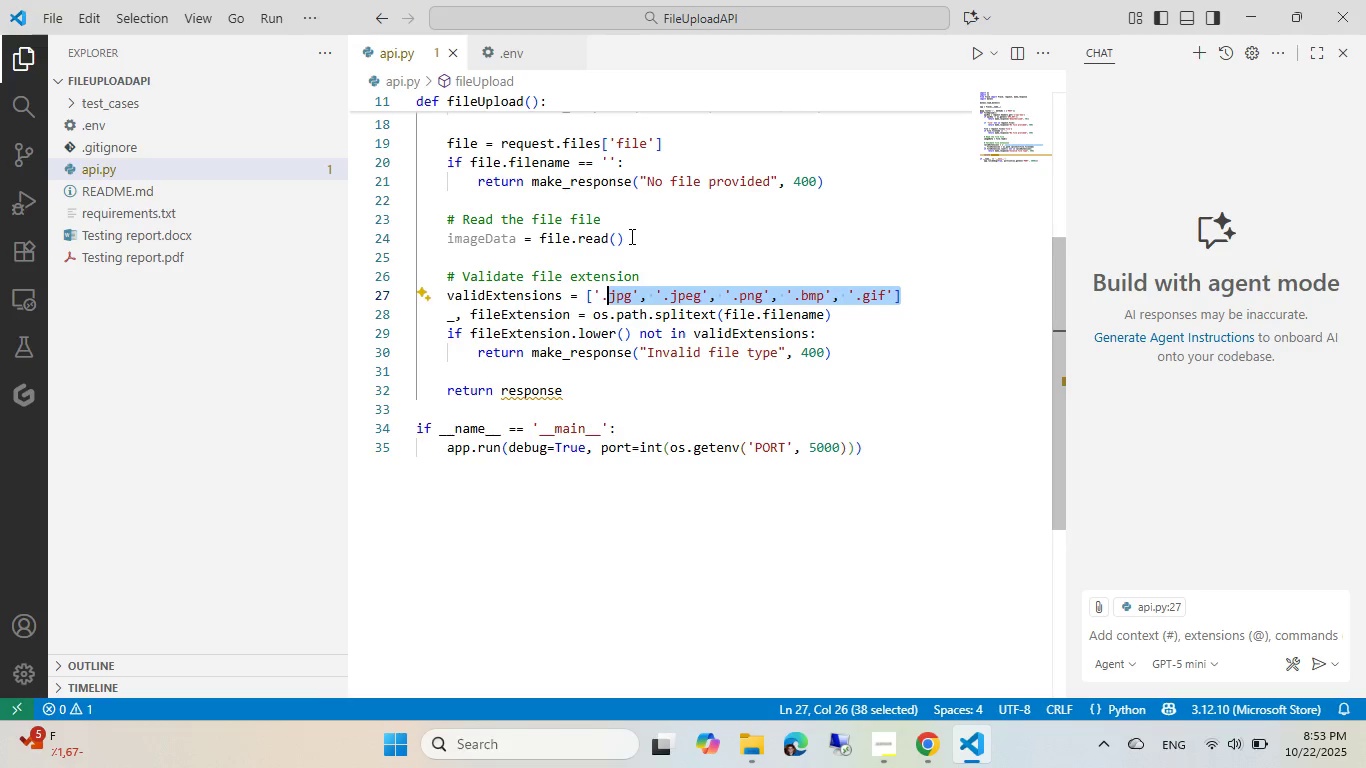 
key(Control+Shift+ArrowLeft)
 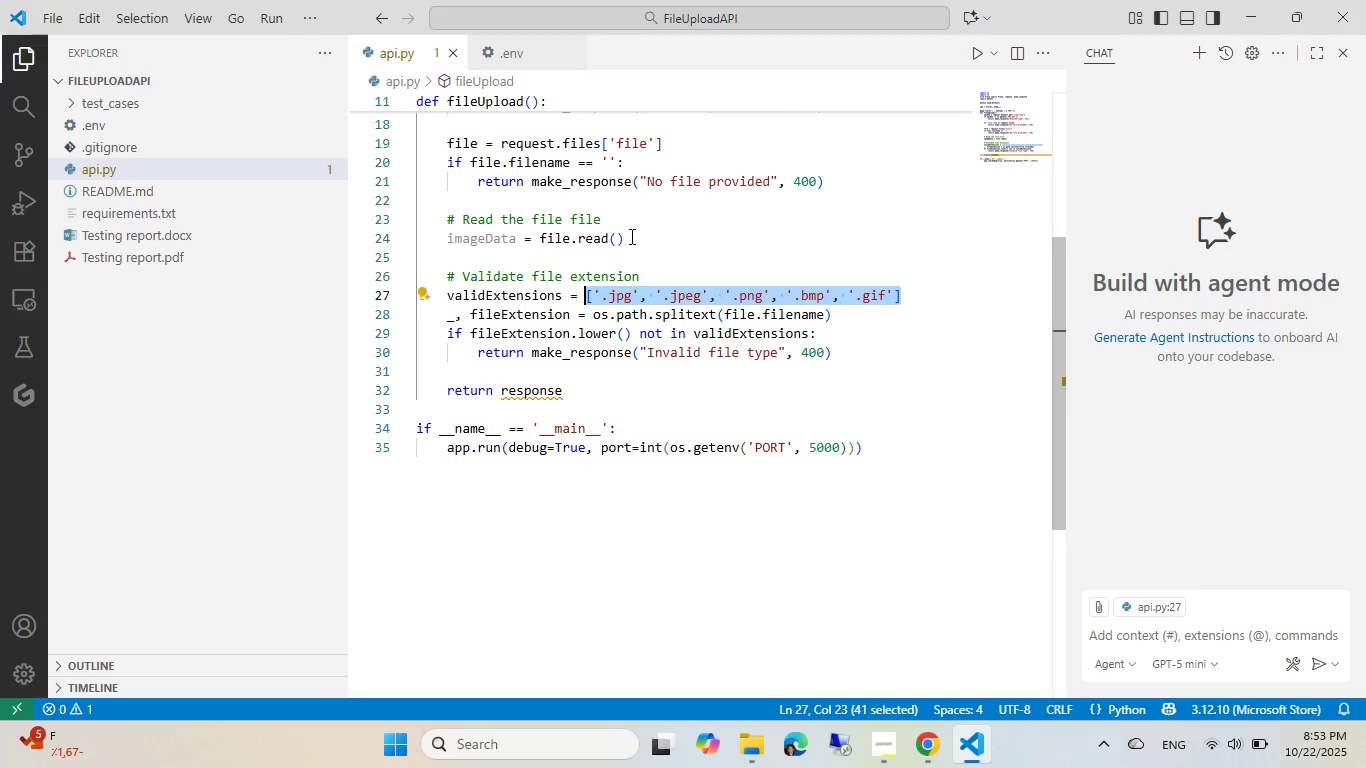 
key(Backspace)
 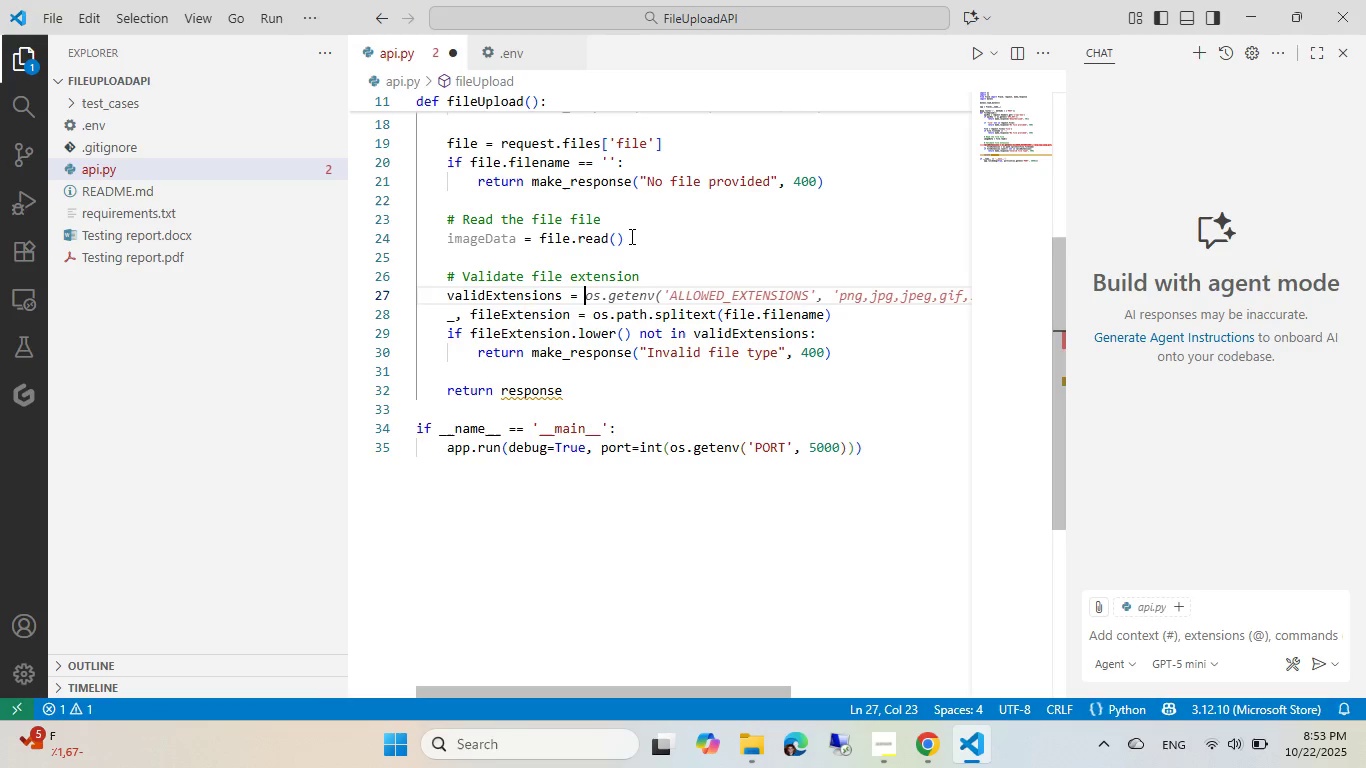 
key(Tab)
 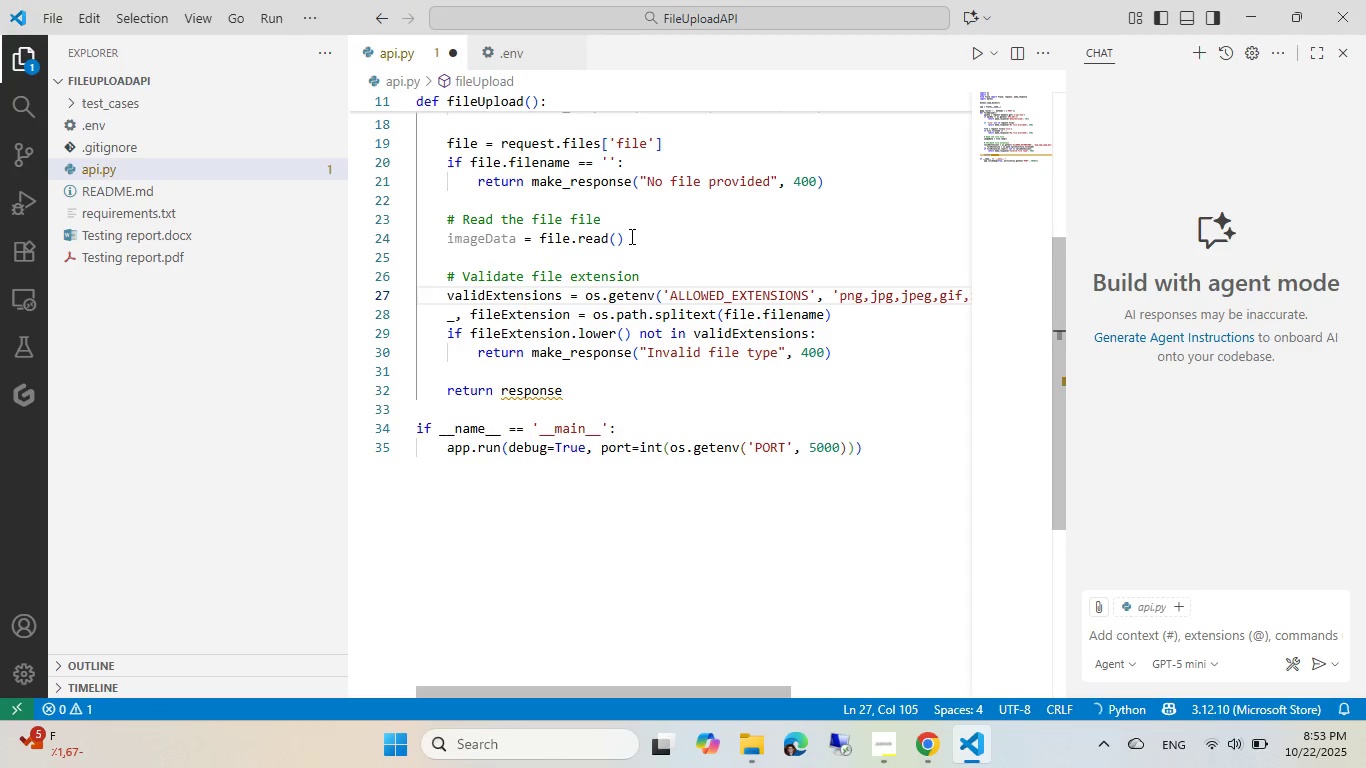 
key(ArrowLeft)
 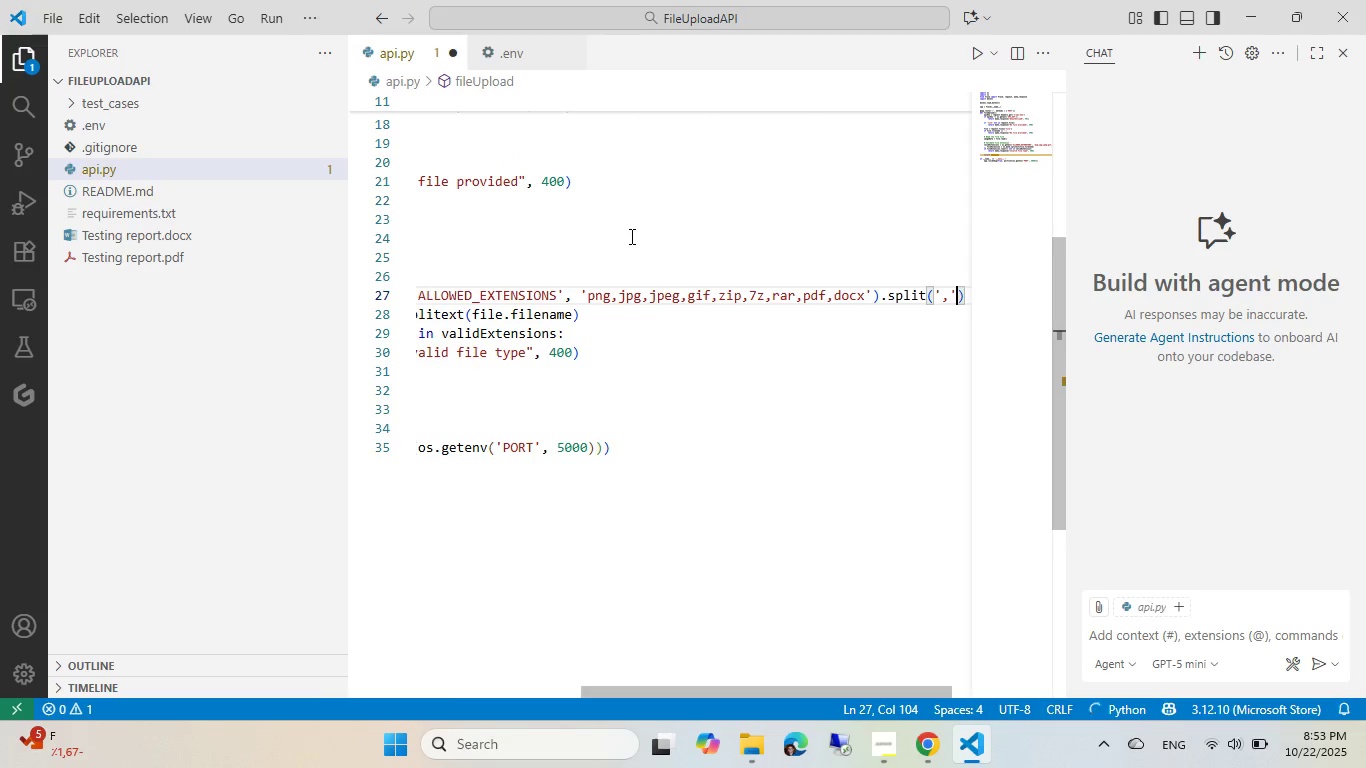 
hold_key(key=ArrowLeft, duration=0.78)
 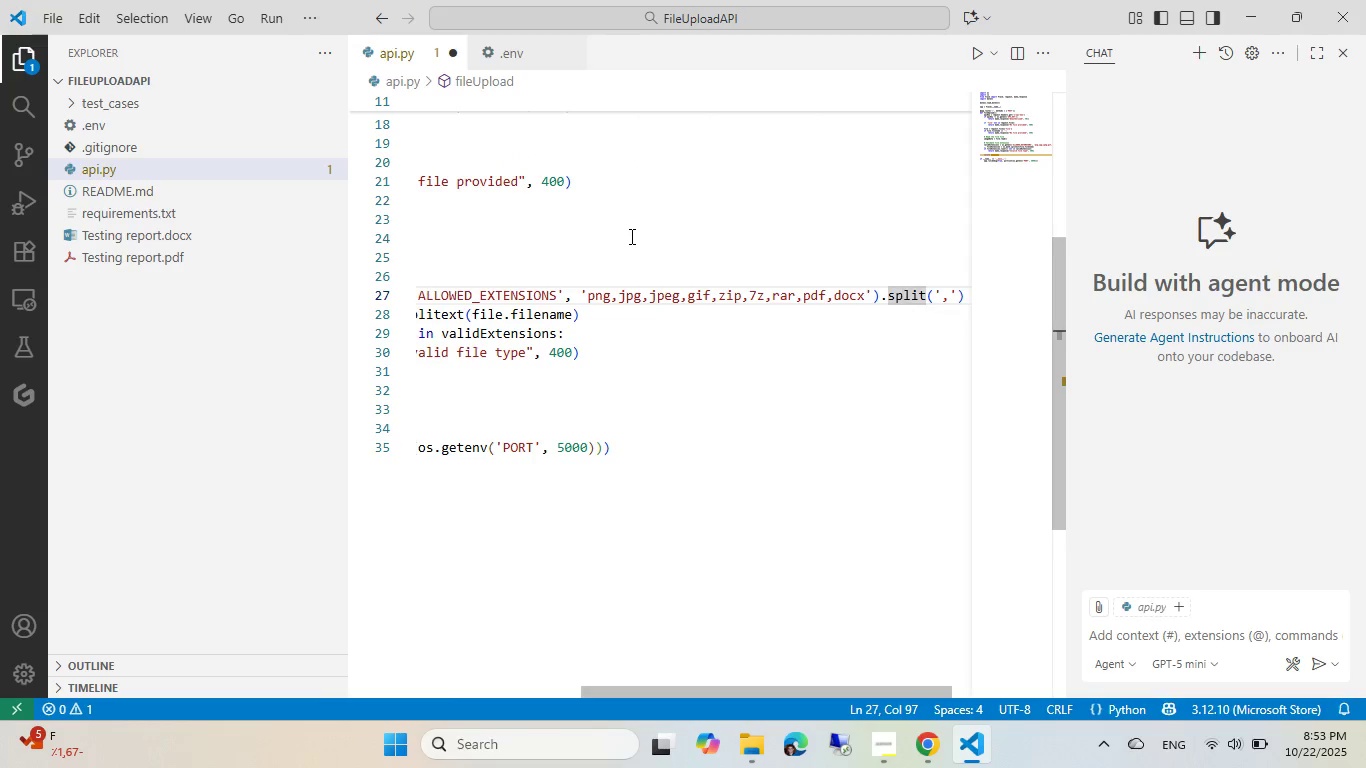 
key(End)
 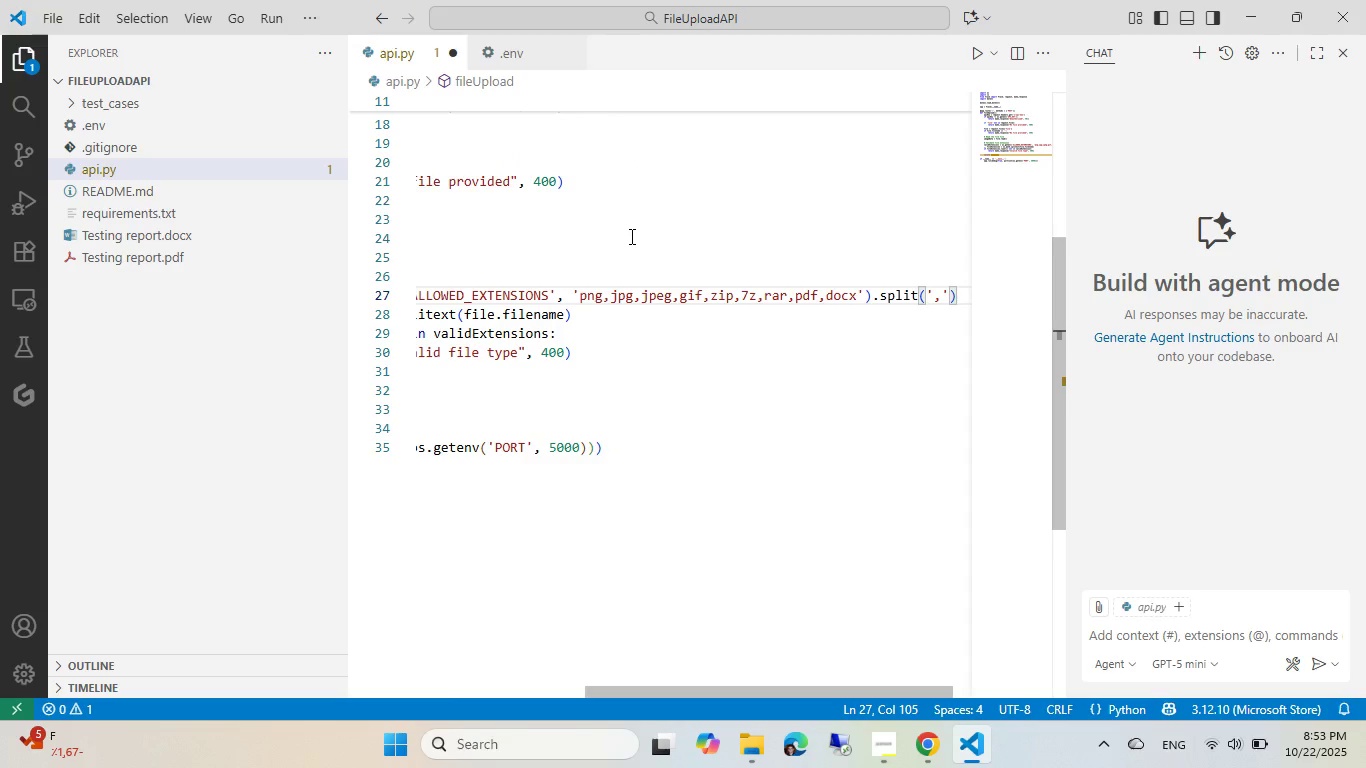 
key(Home)
 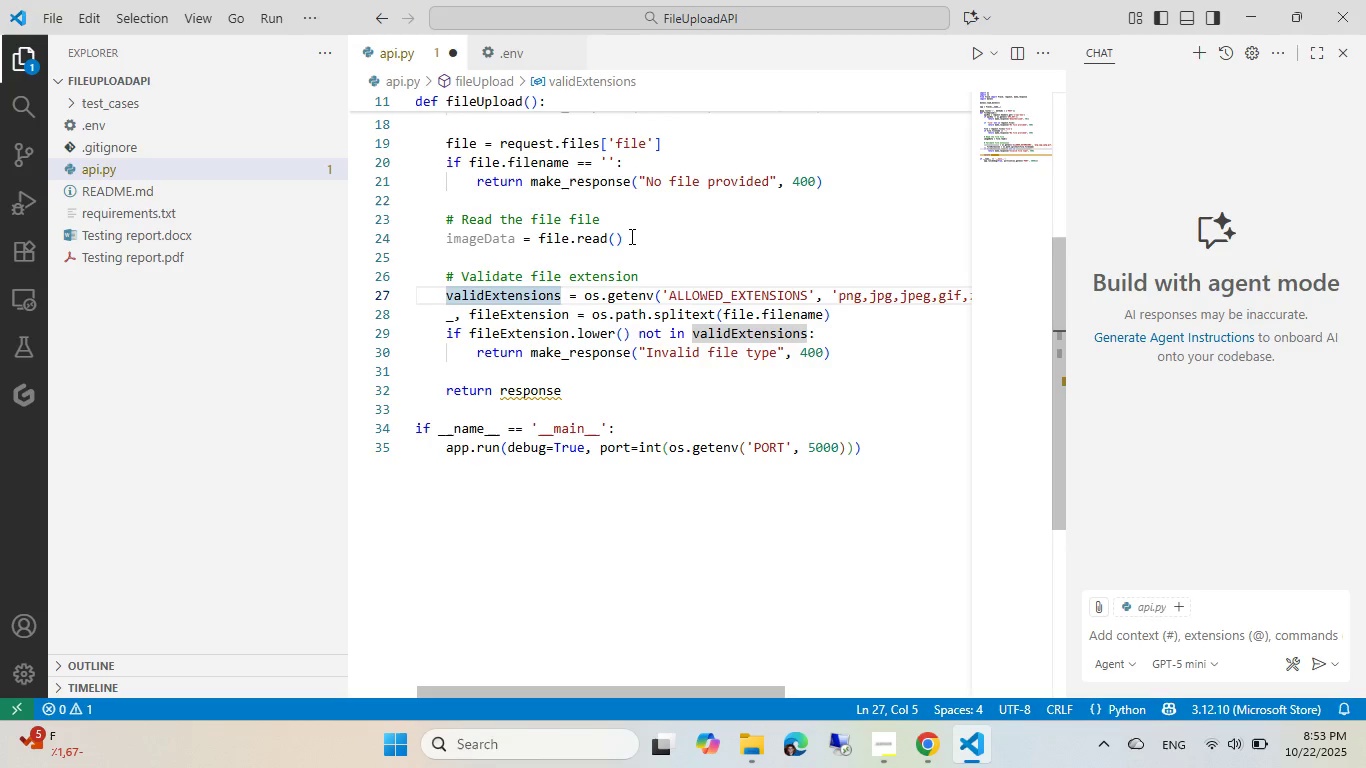 
key(Control+ControlLeft)
 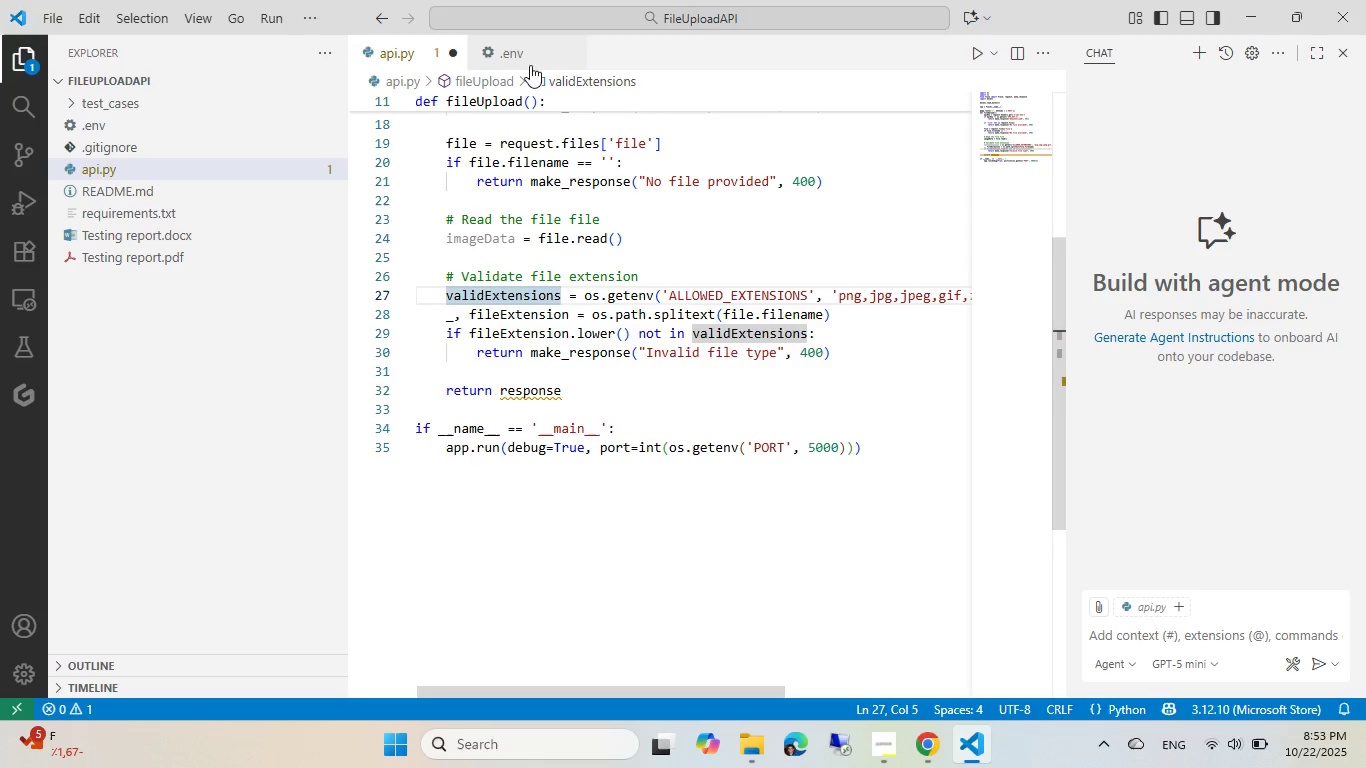 
key(Control+S)
 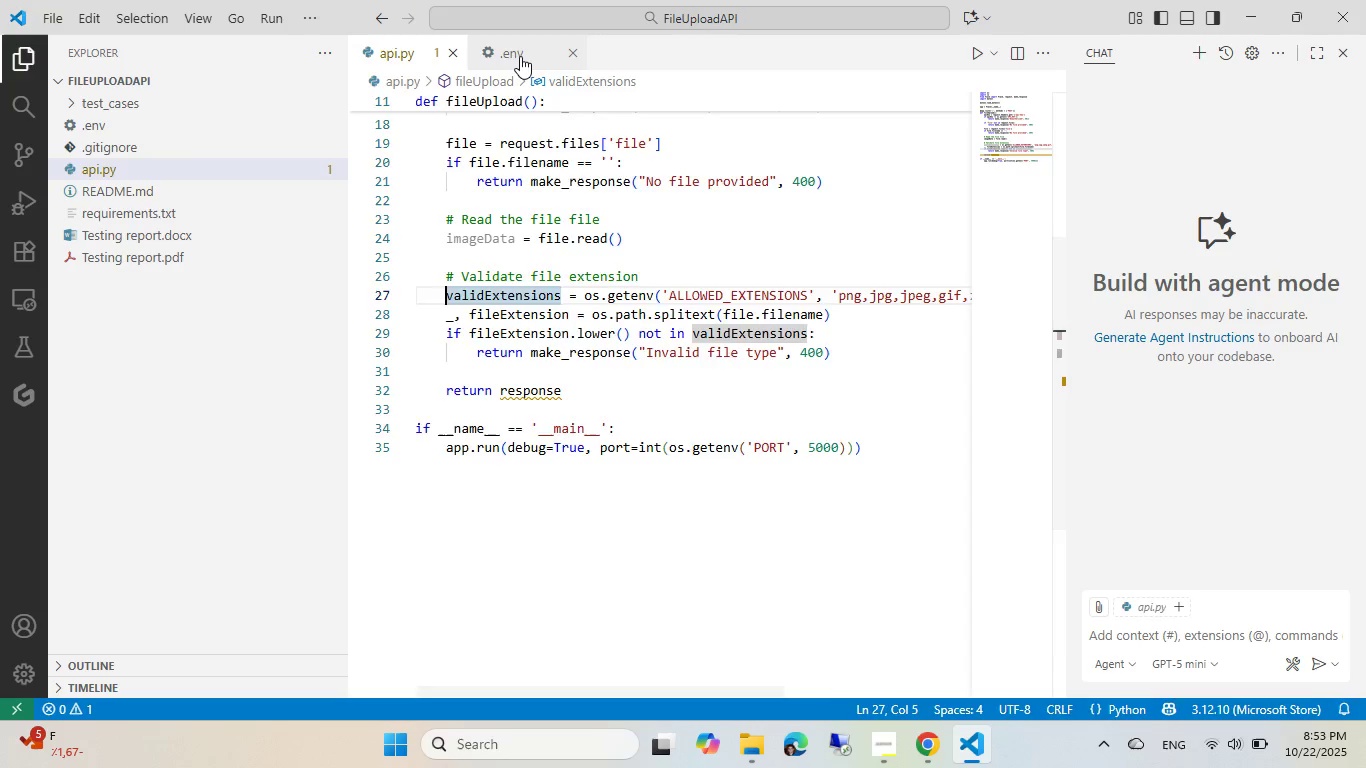 
left_click([520, 56])
 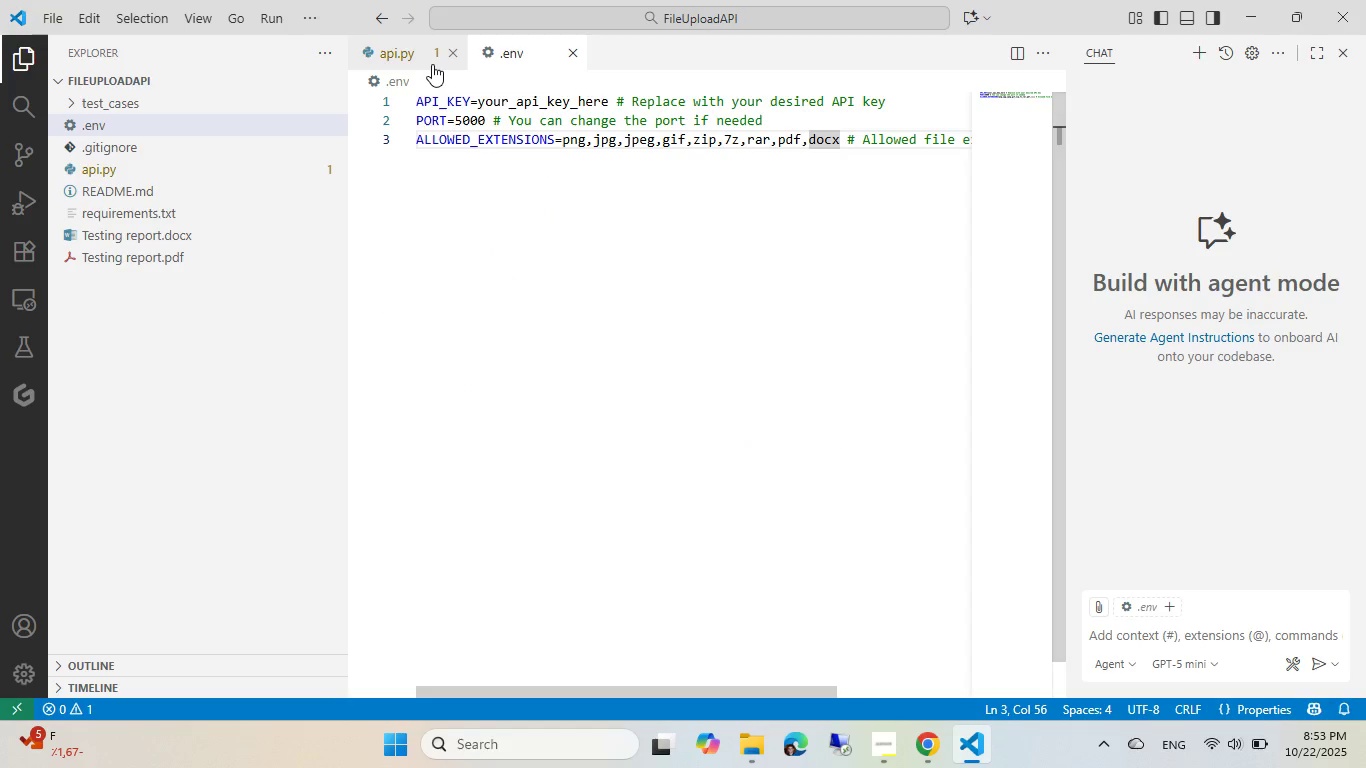 
left_click([419, 61])
 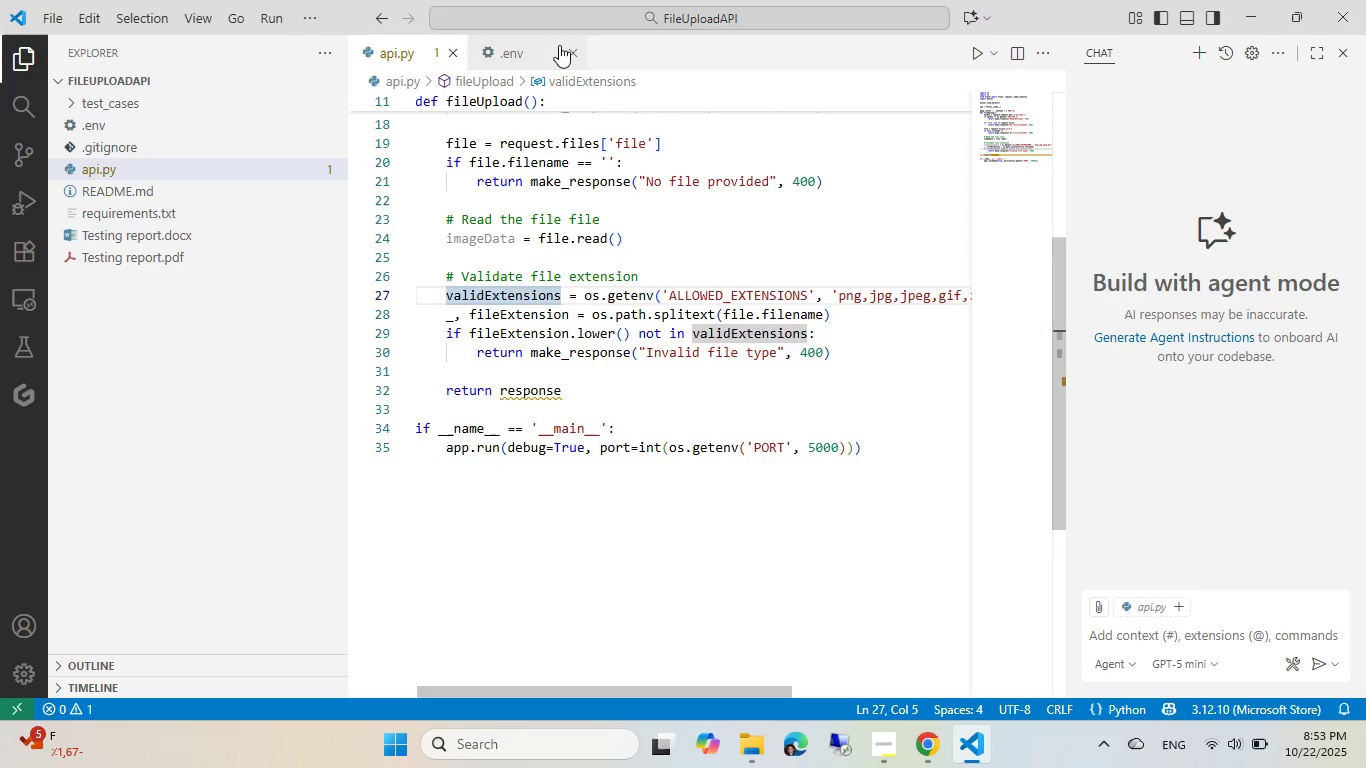 
left_click([559, 44])
 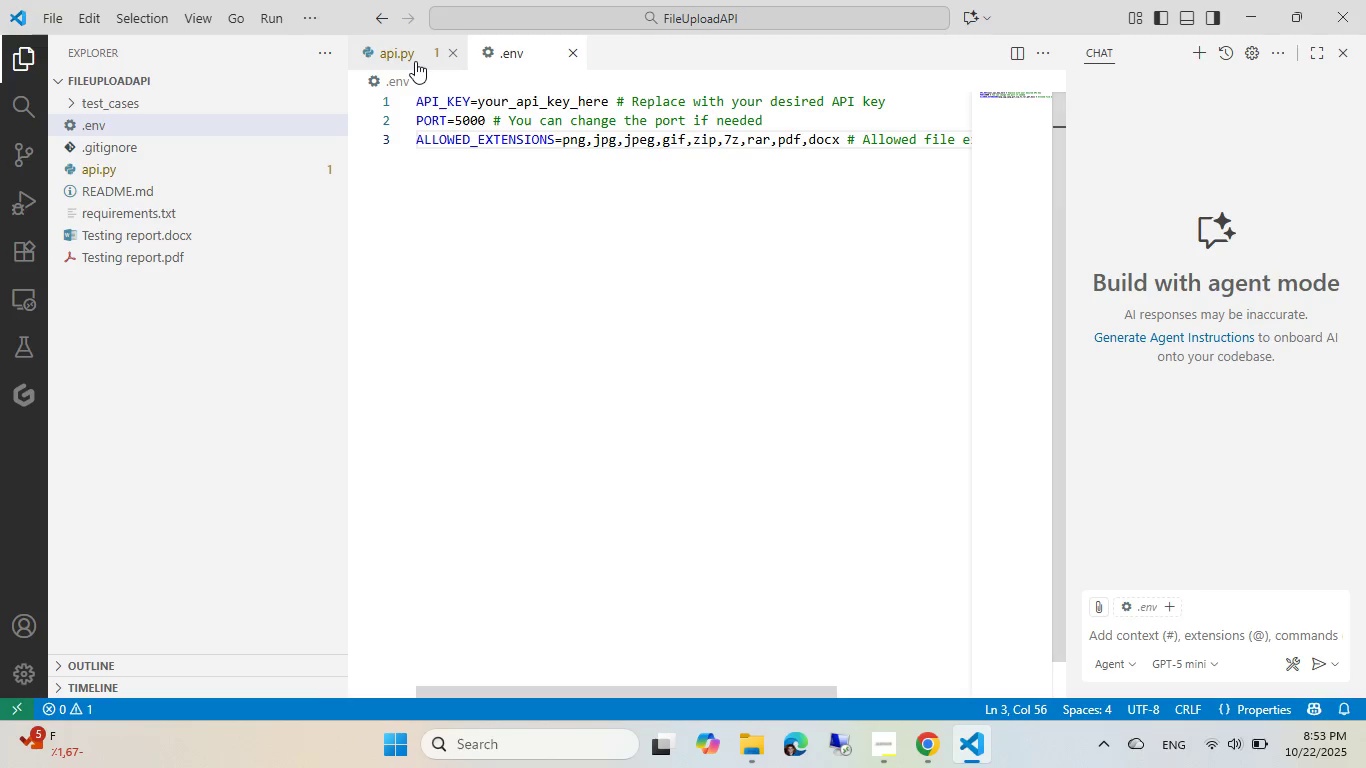 
left_click([415, 61])
 